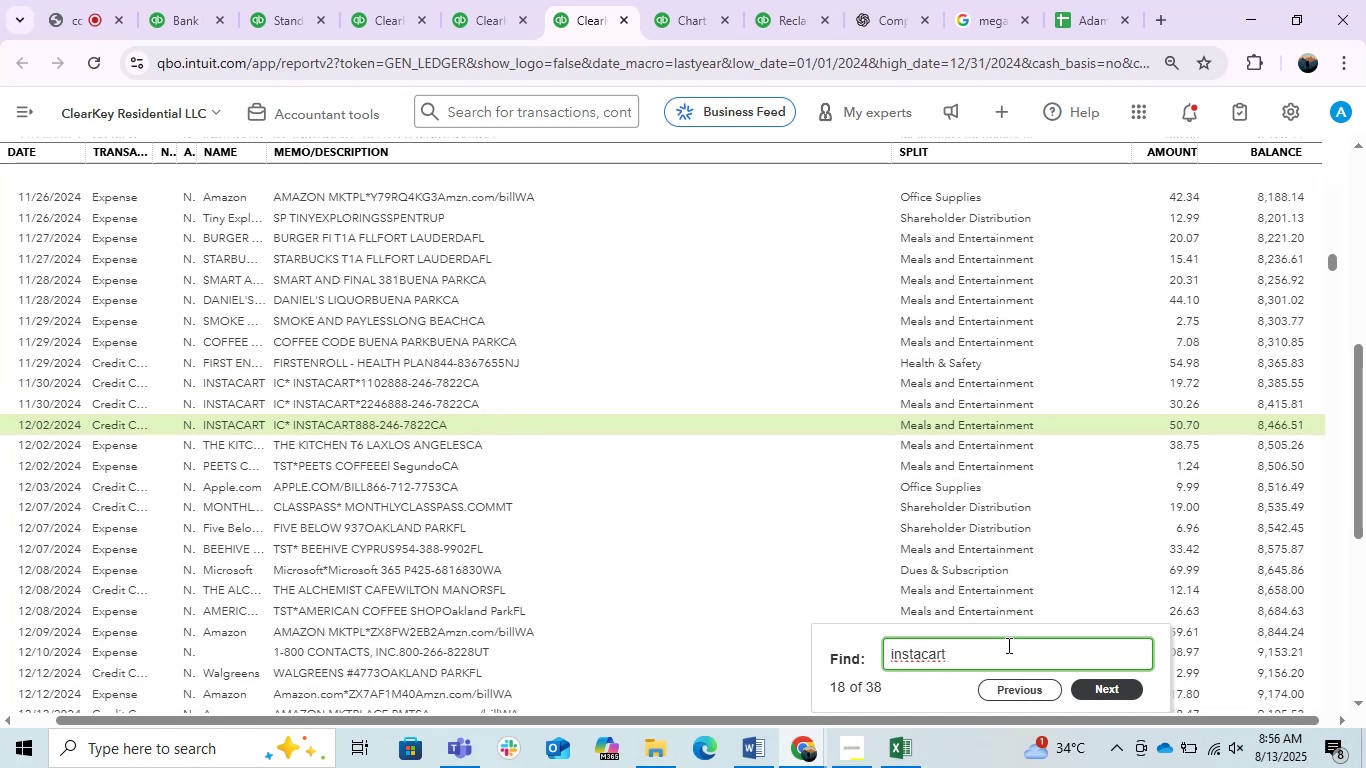 
key(Enter)
 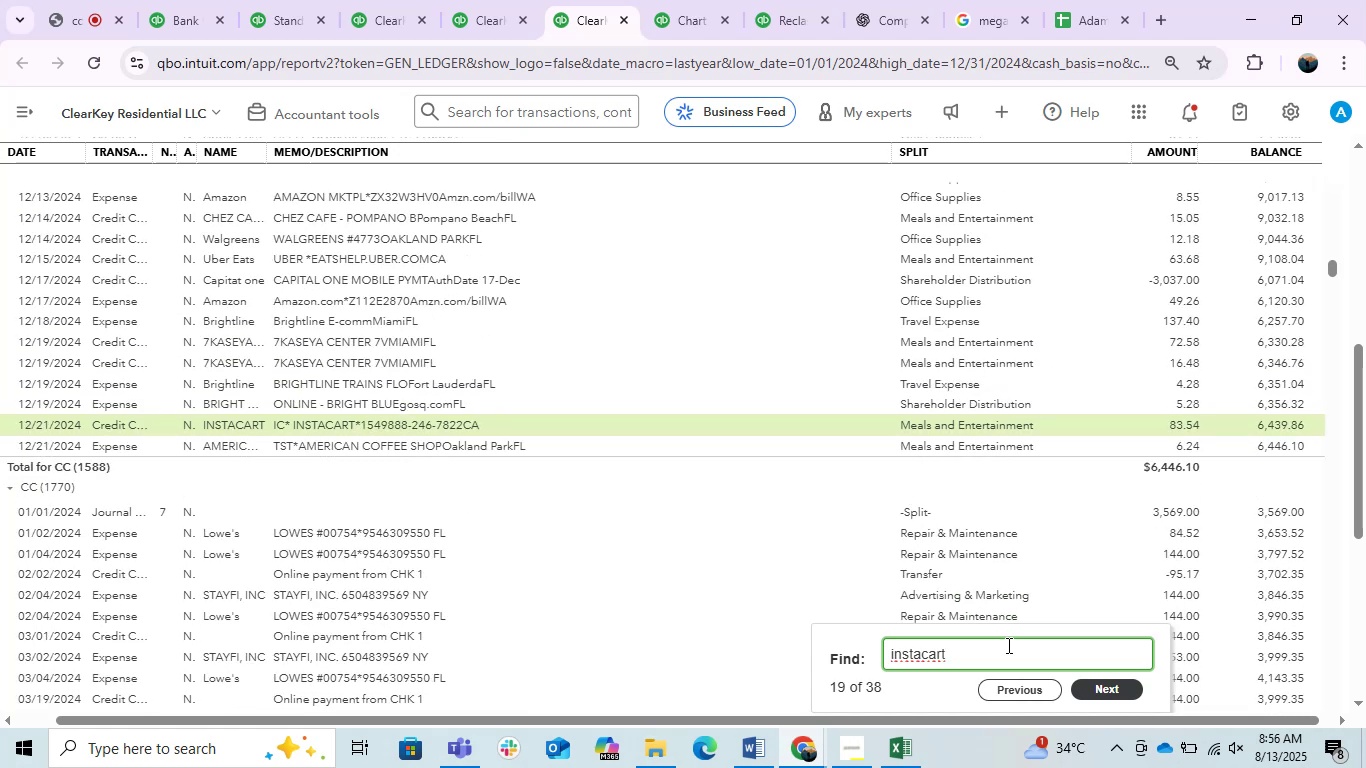 
key(Enter)
 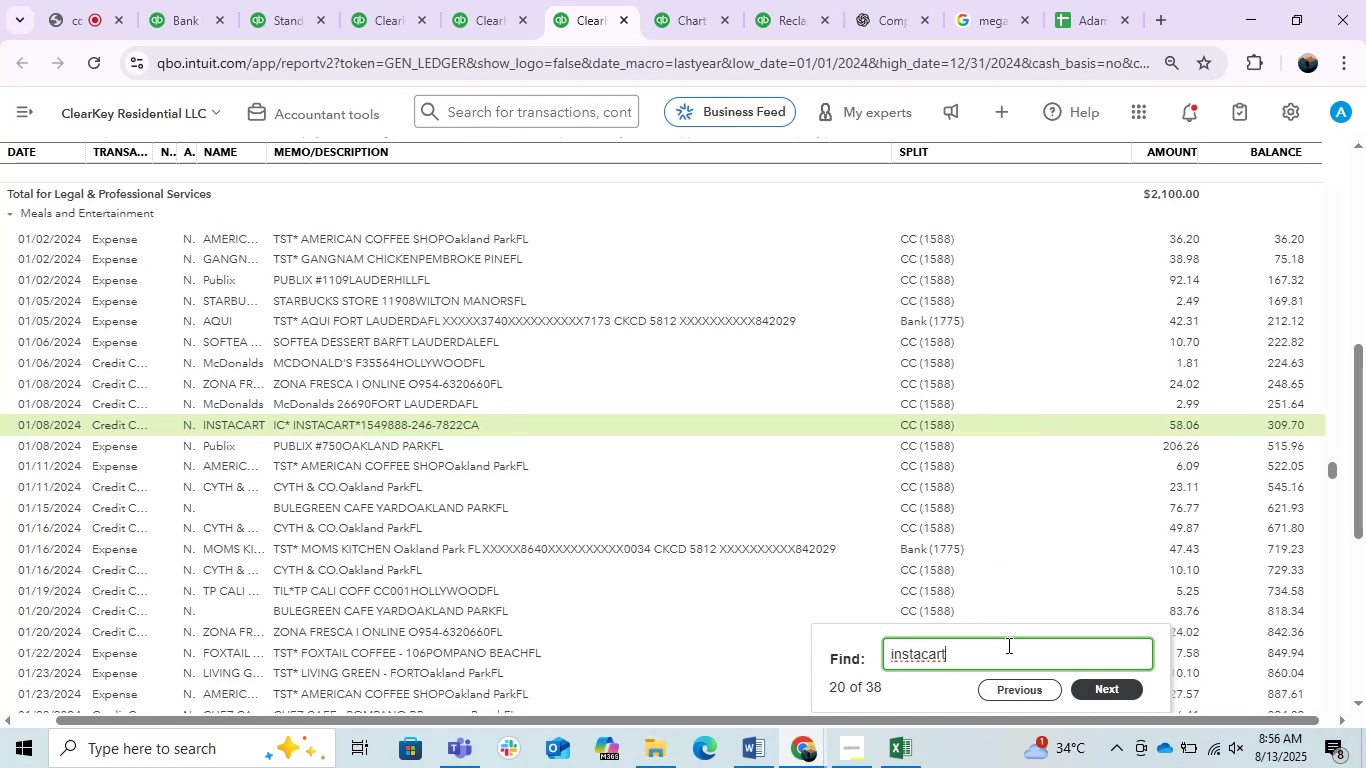 
key(Enter)
 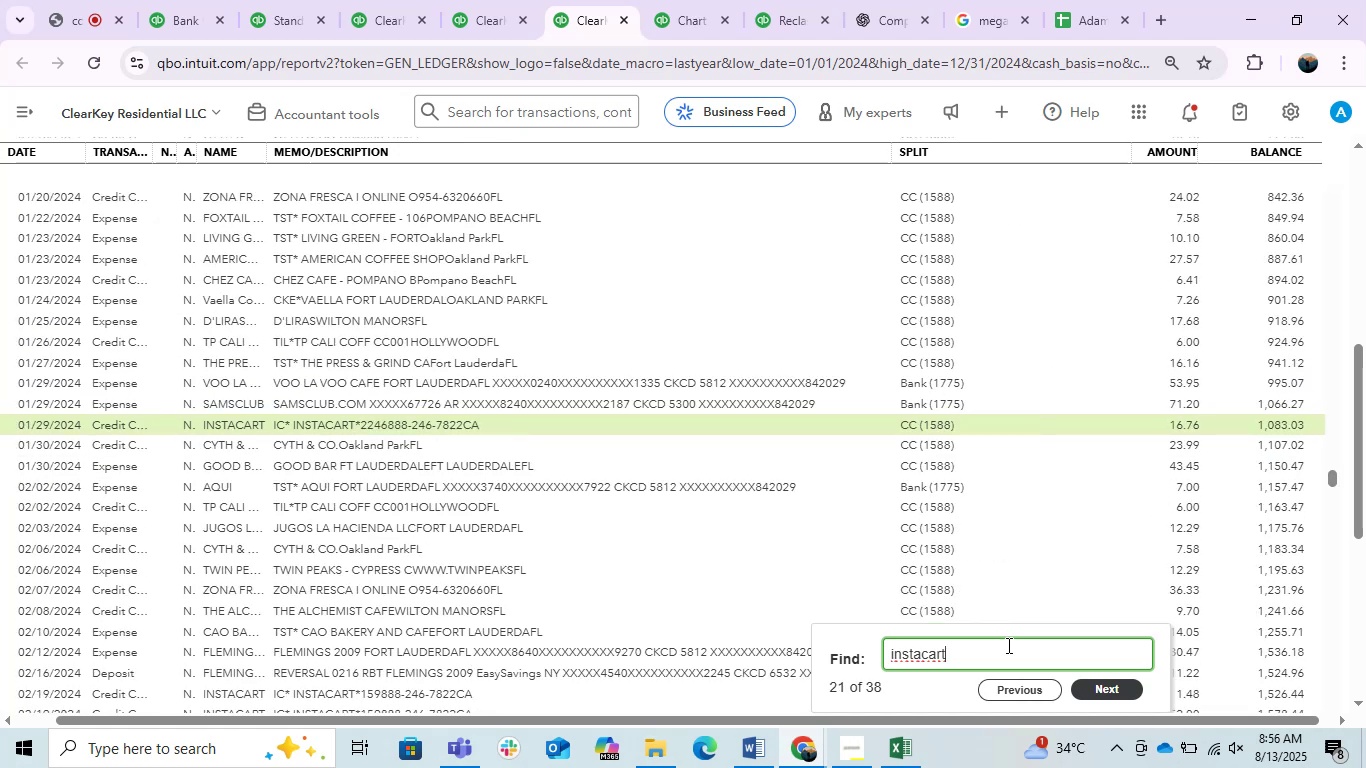 
key(Enter)
 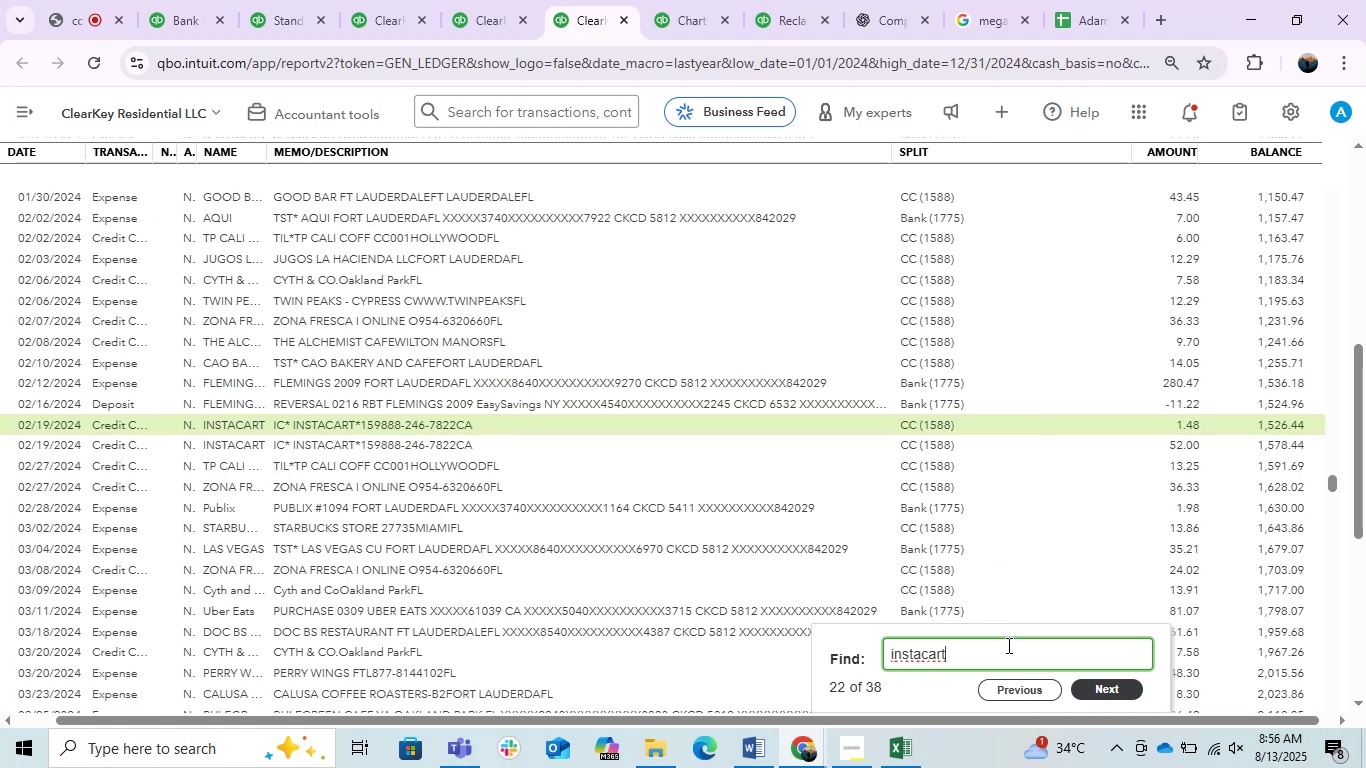 
key(Enter)
 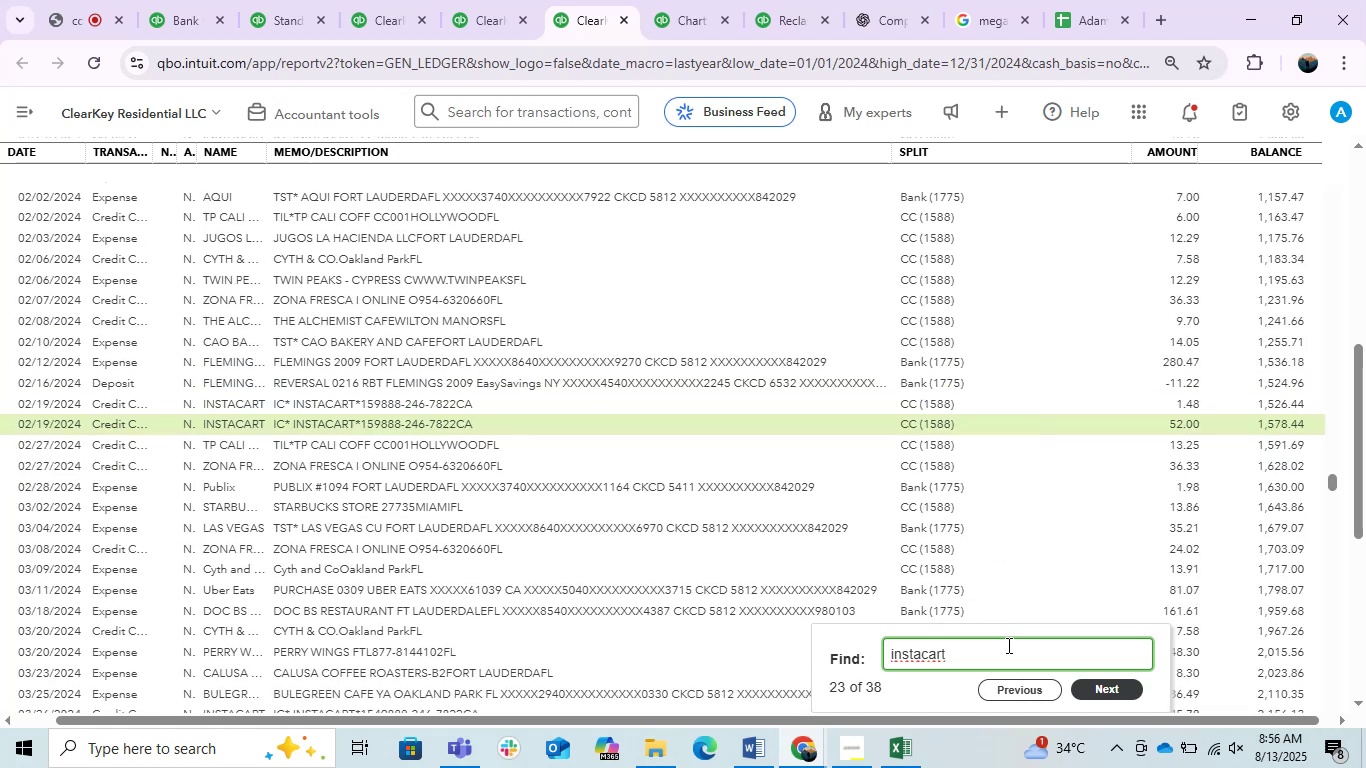 
key(Enter)
 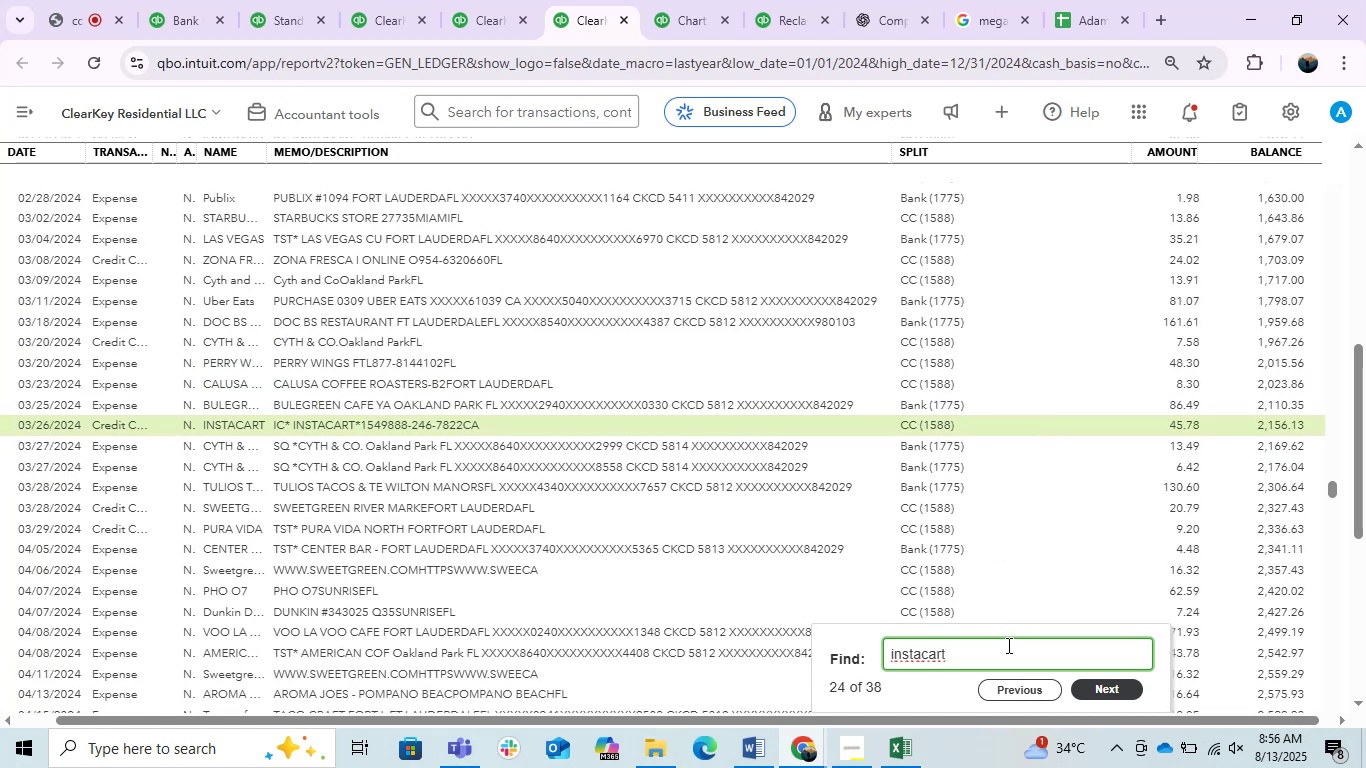 
key(Enter)
 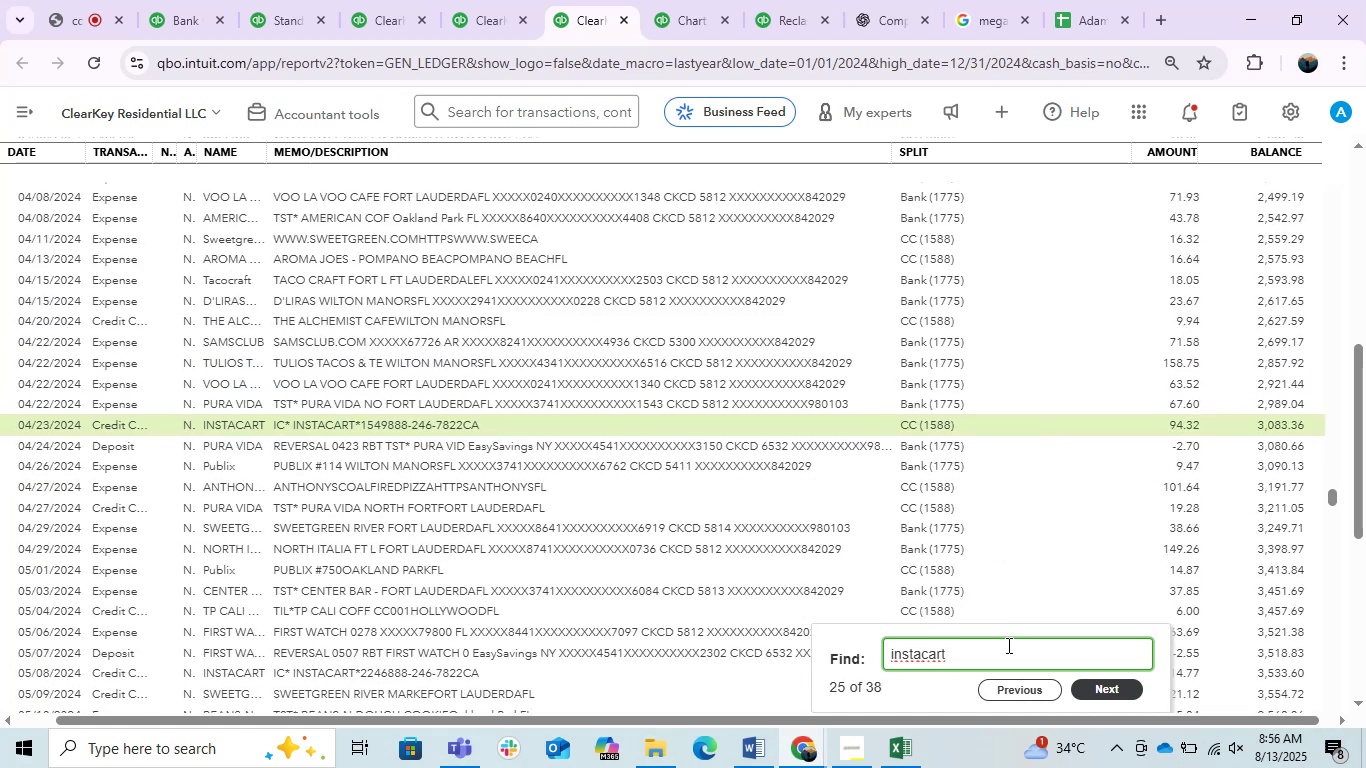 
key(Enter)
 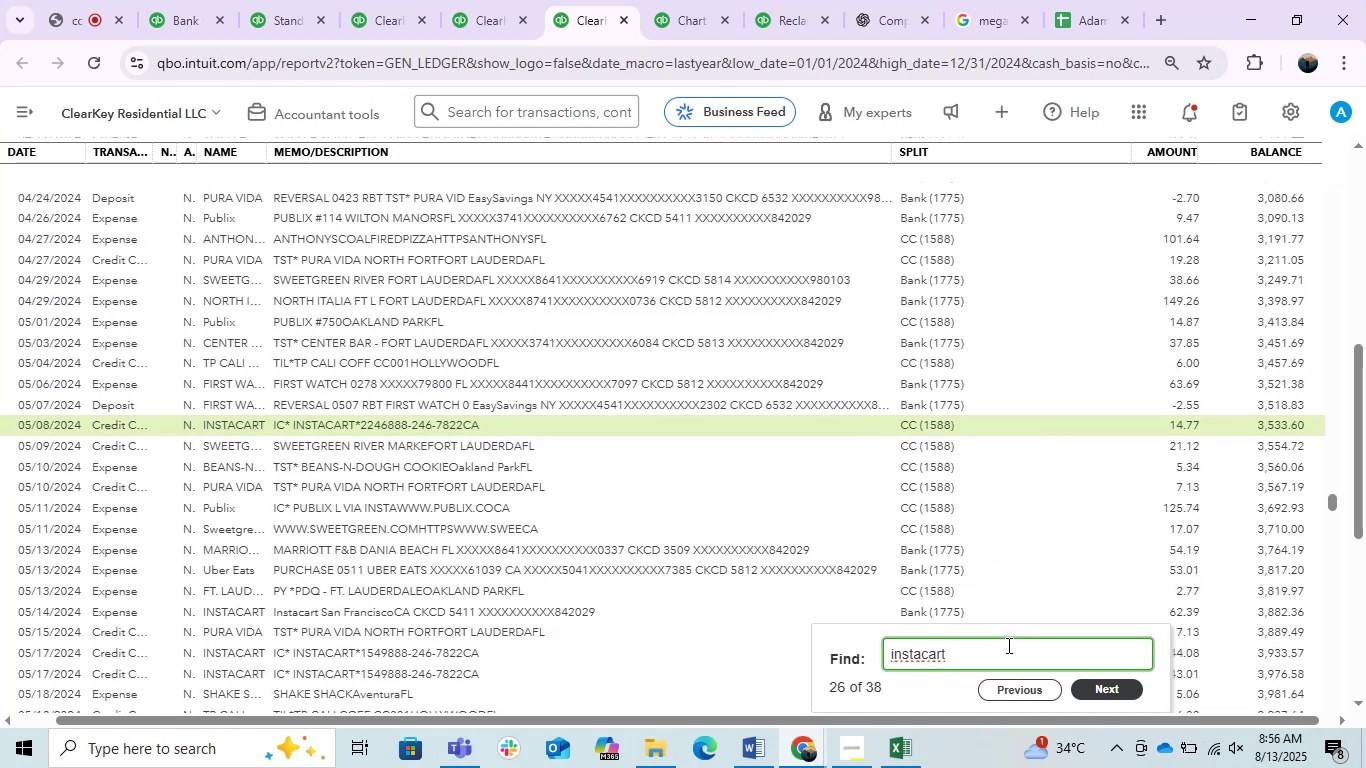 
key(Enter)
 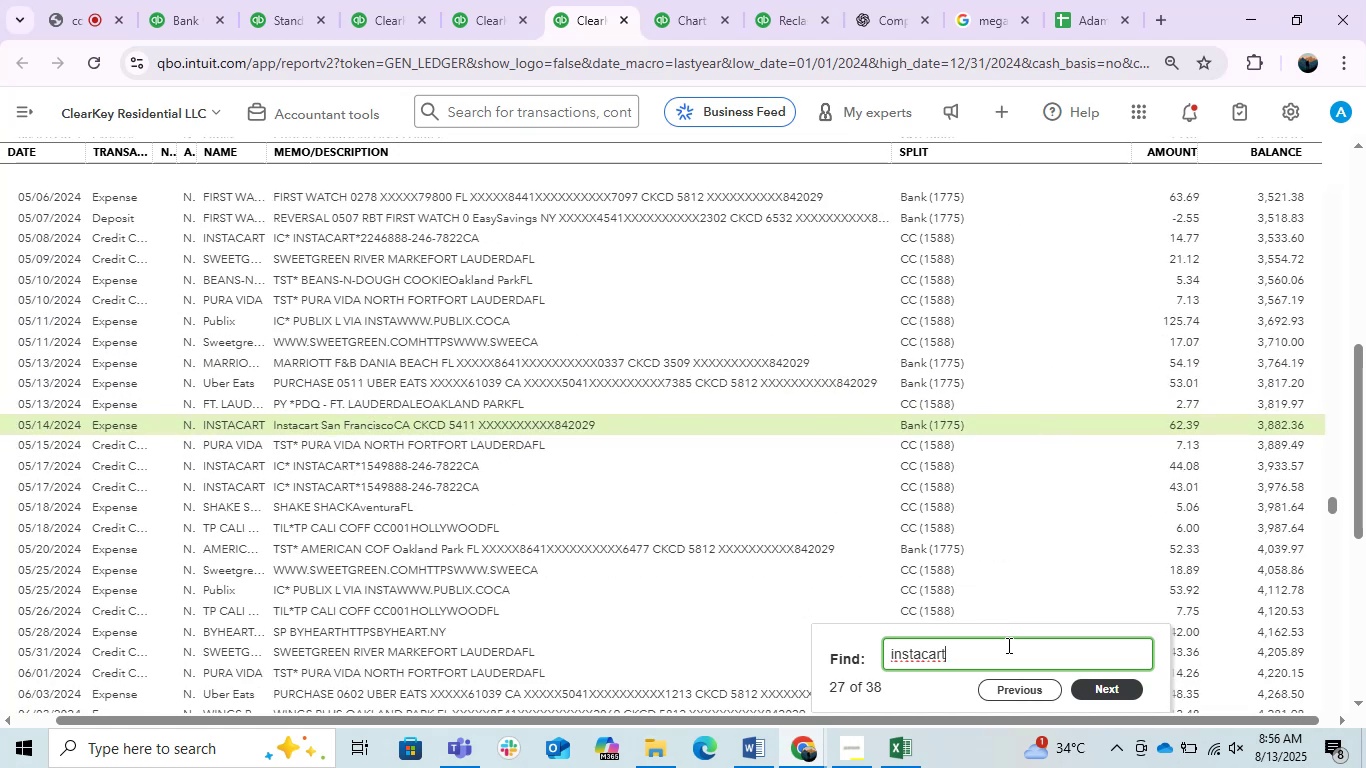 
key(Enter)
 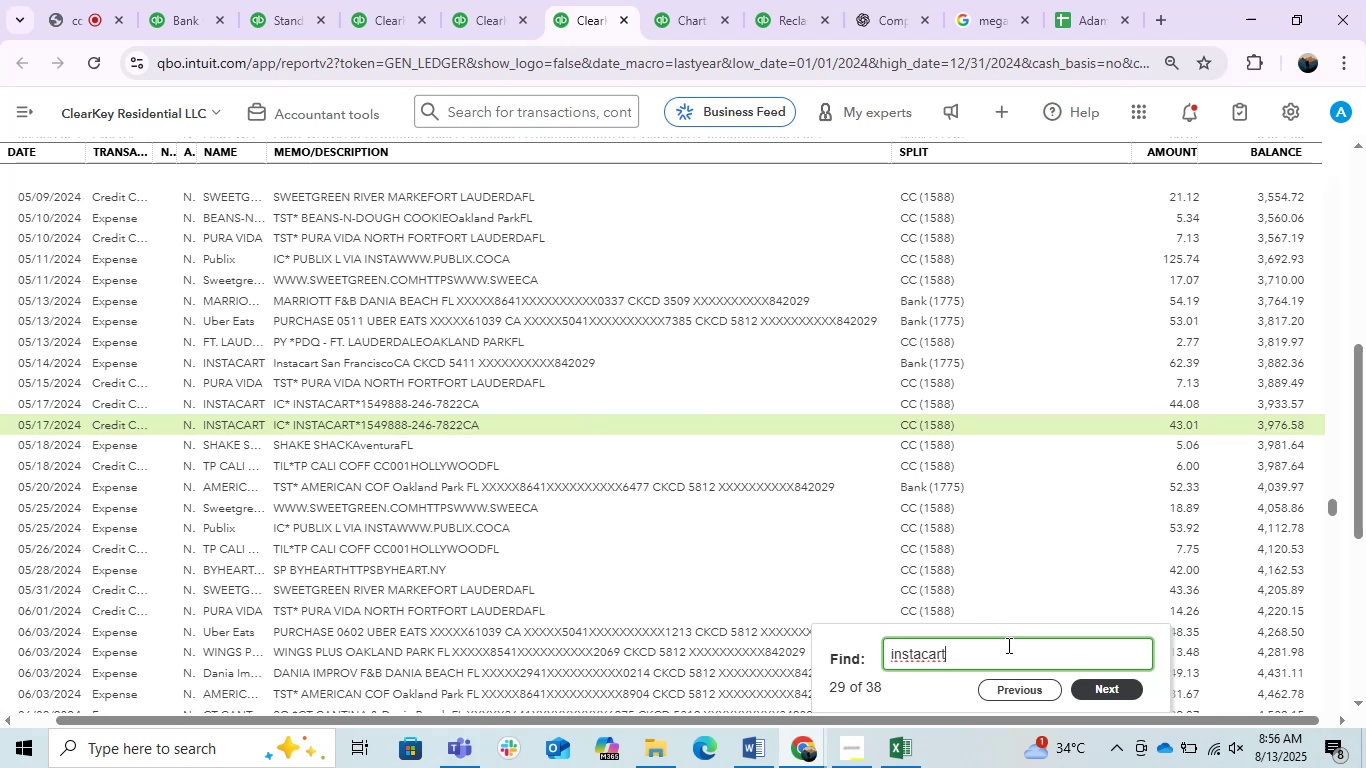 
key(Enter)
 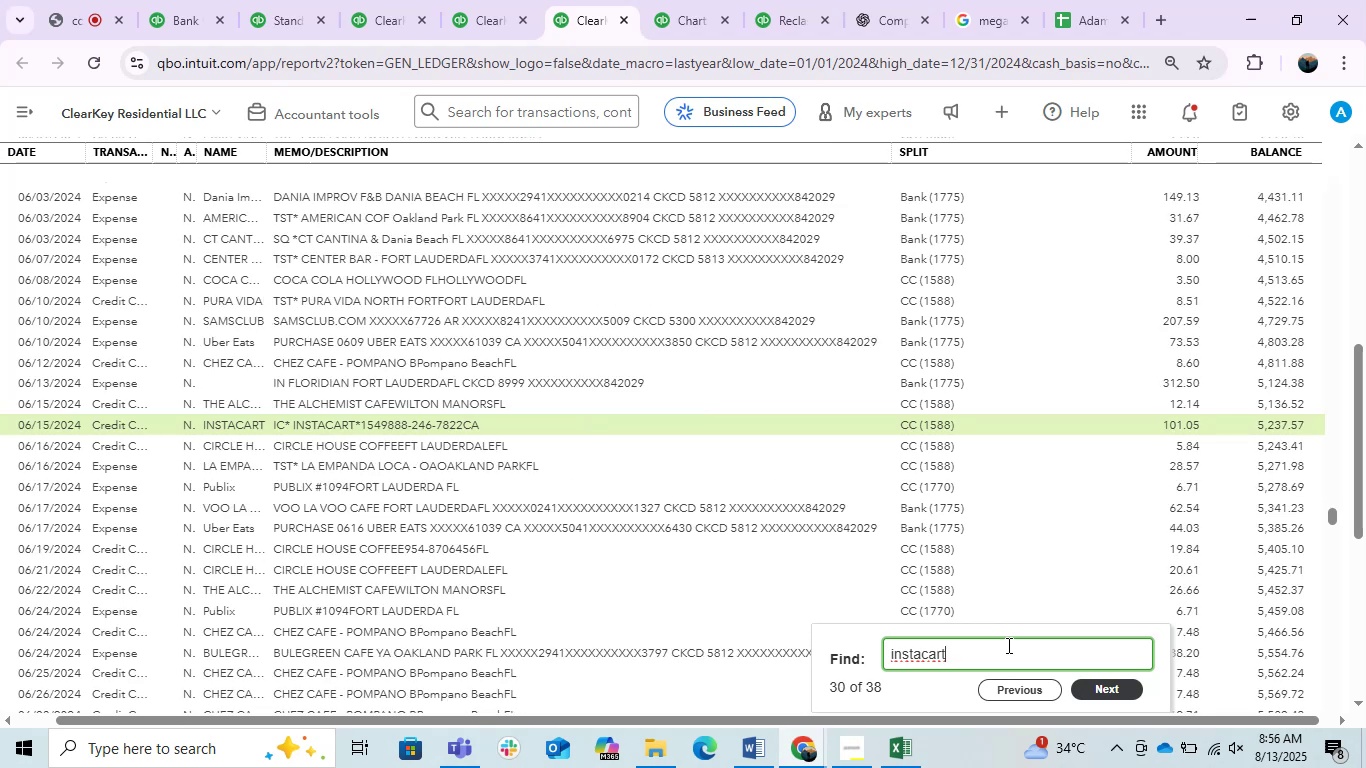 
key(Enter)
 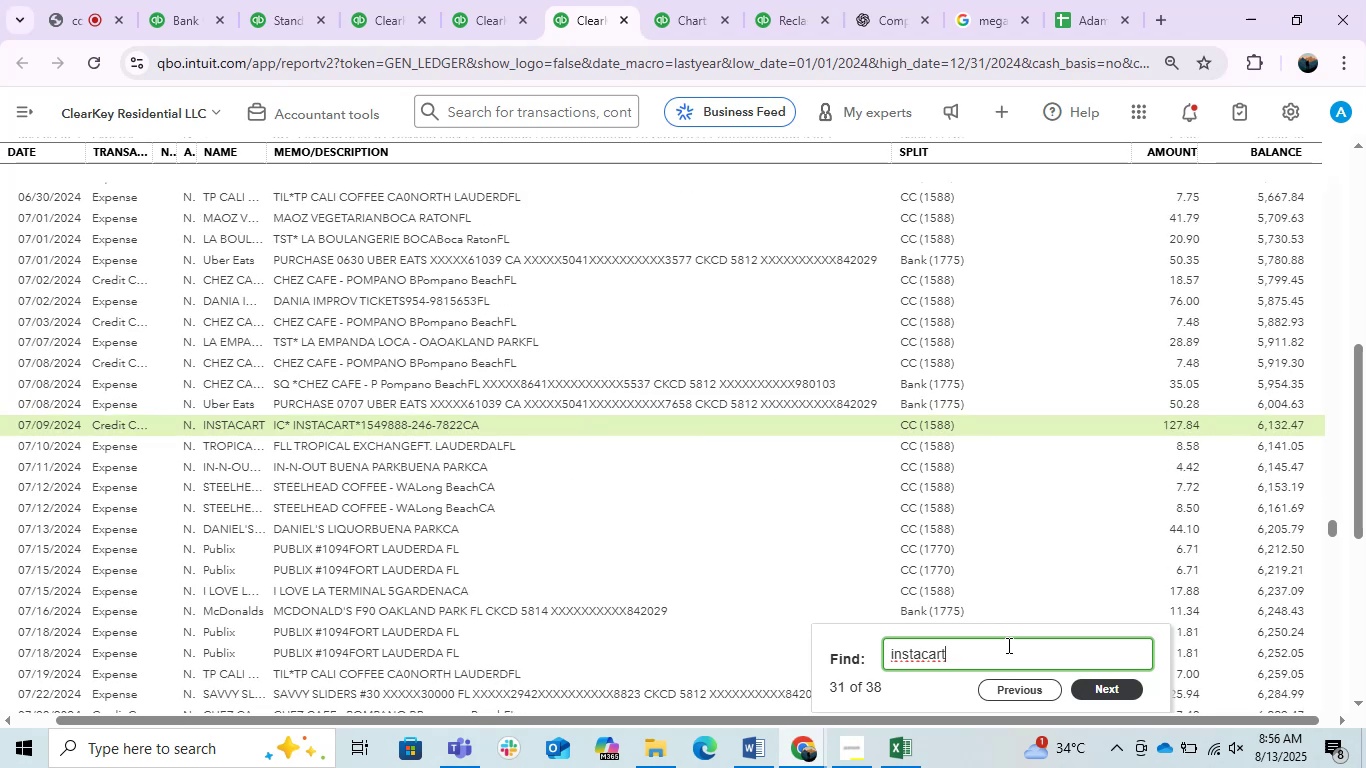 
key(Enter)
 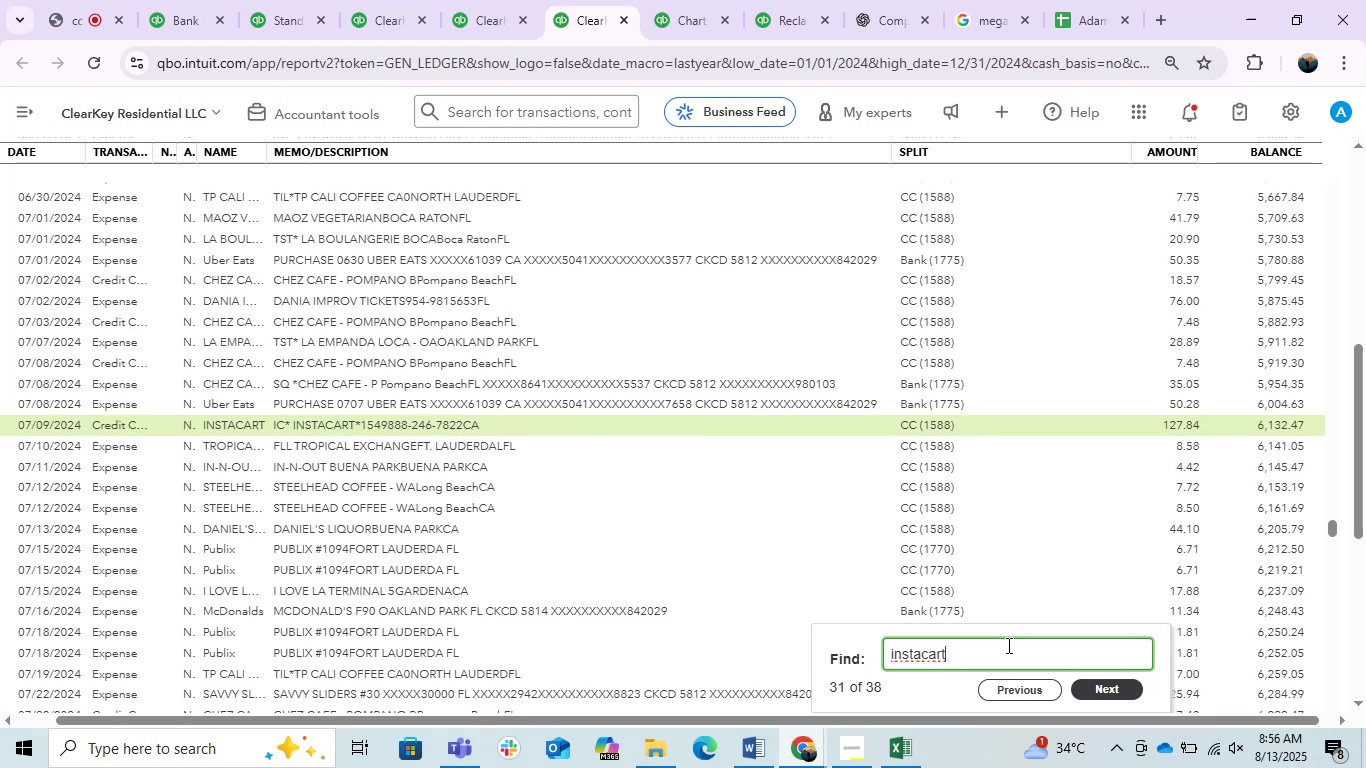 
key(Enter)
 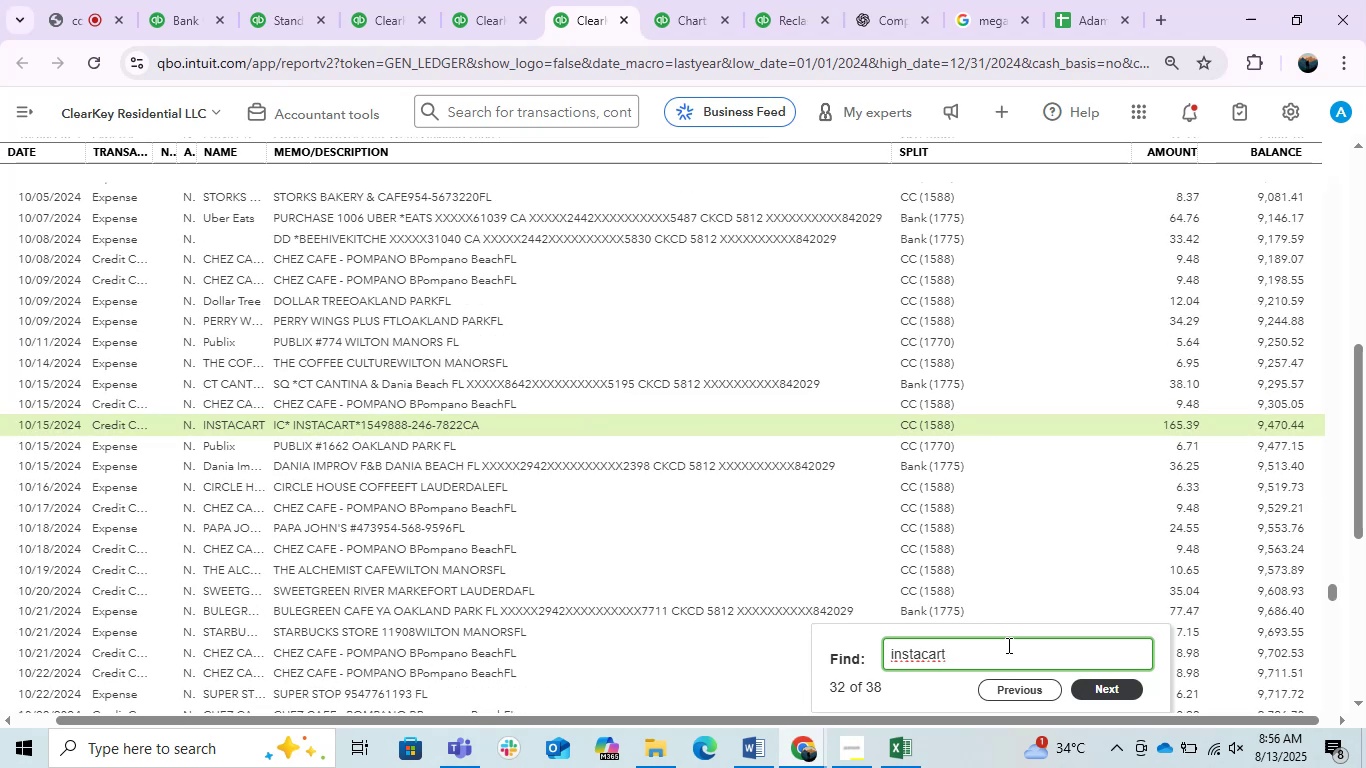 
key(Enter)
 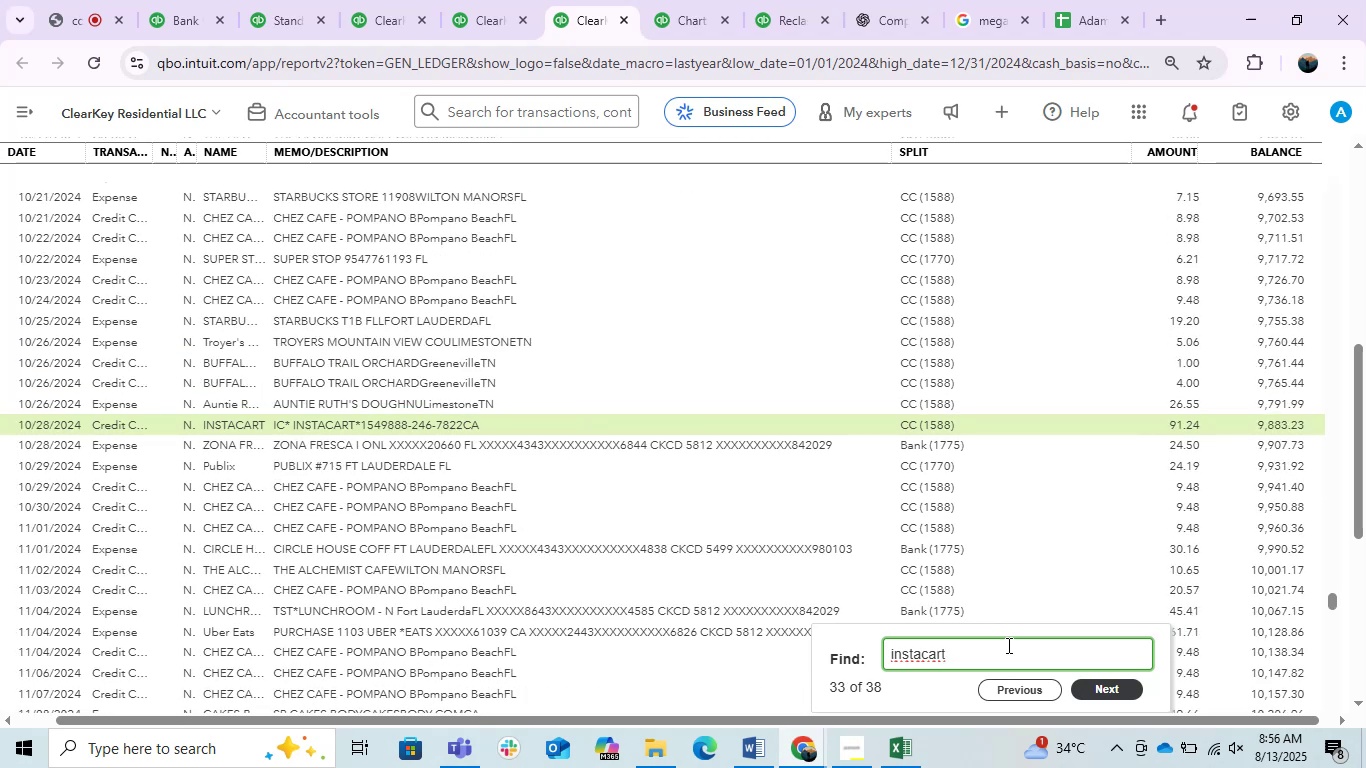 
key(Enter)
 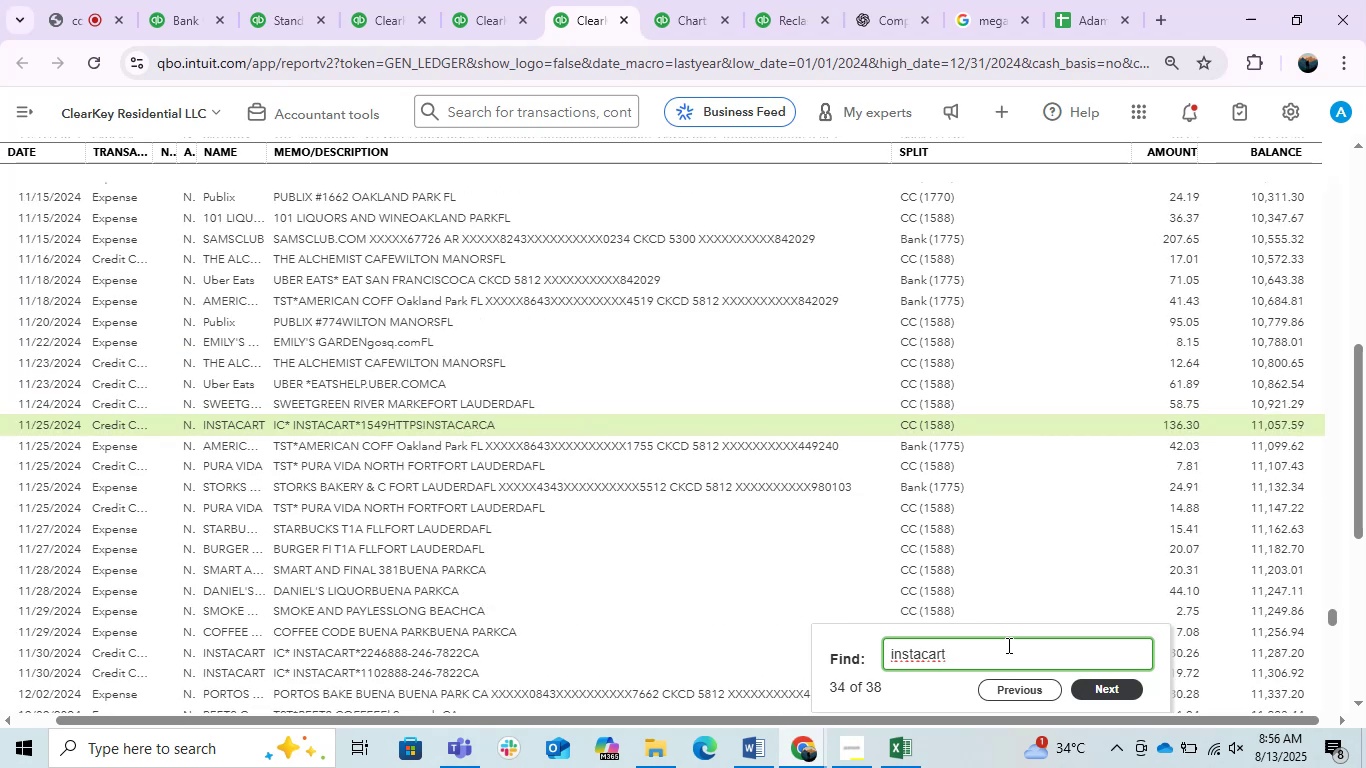 
hold_key(key=Enter, duration=0.59)
 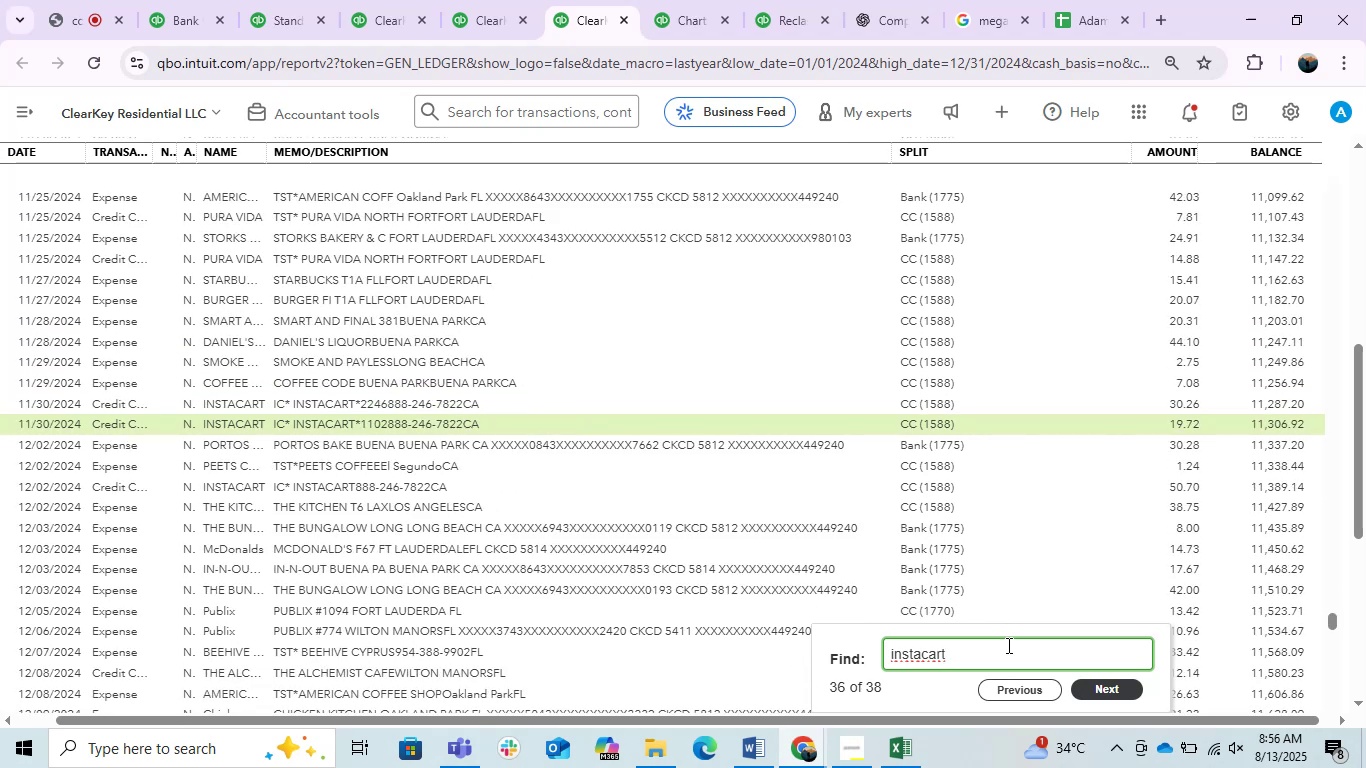 
hold_key(key=Enter, duration=0.3)
 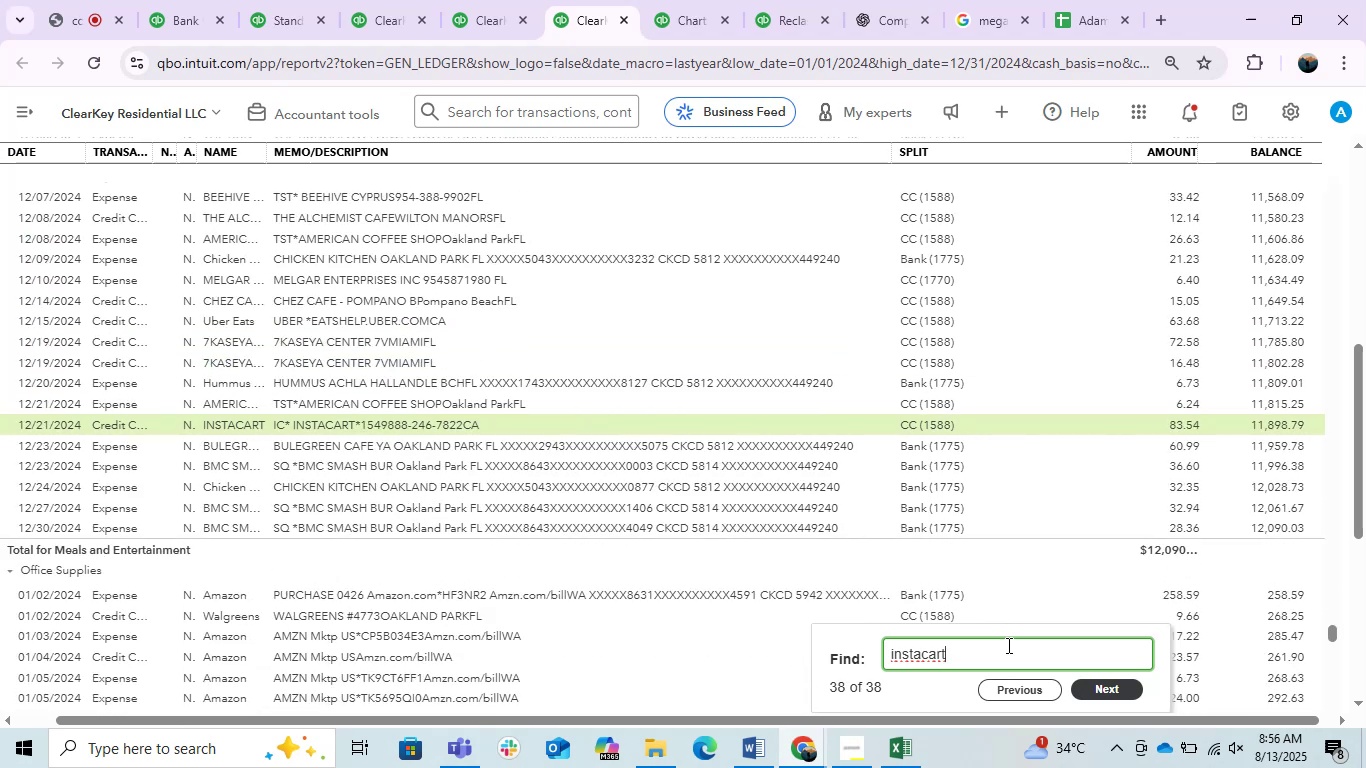 
key(Enter)
 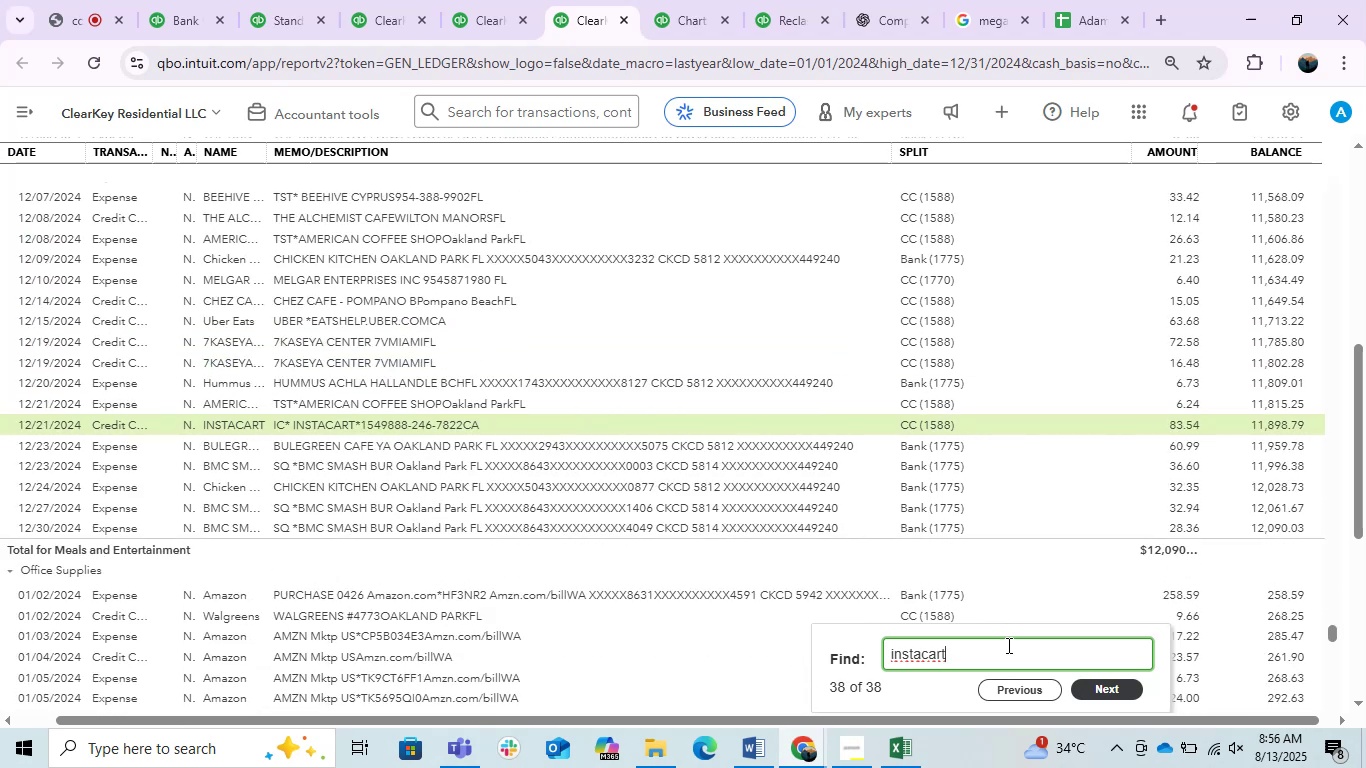 
key(Enter)
 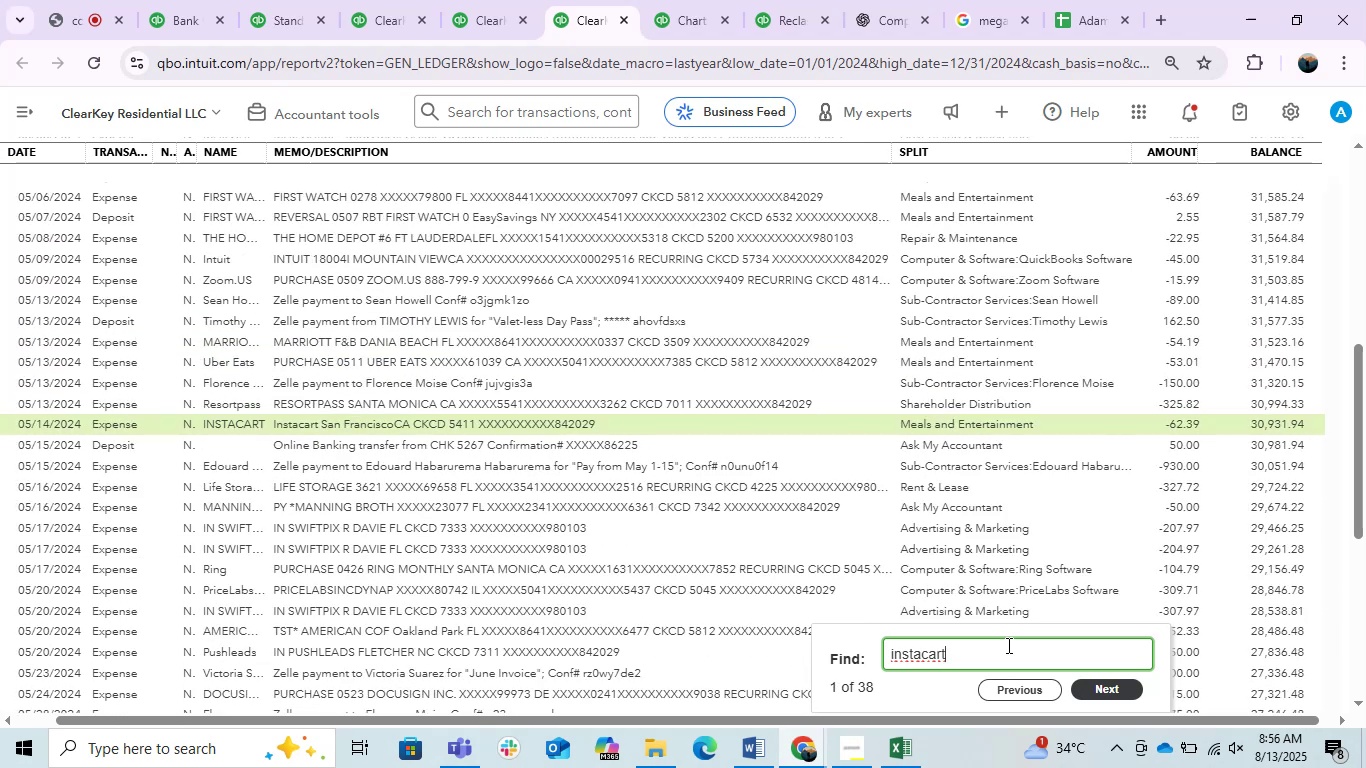 
key(Enter)
 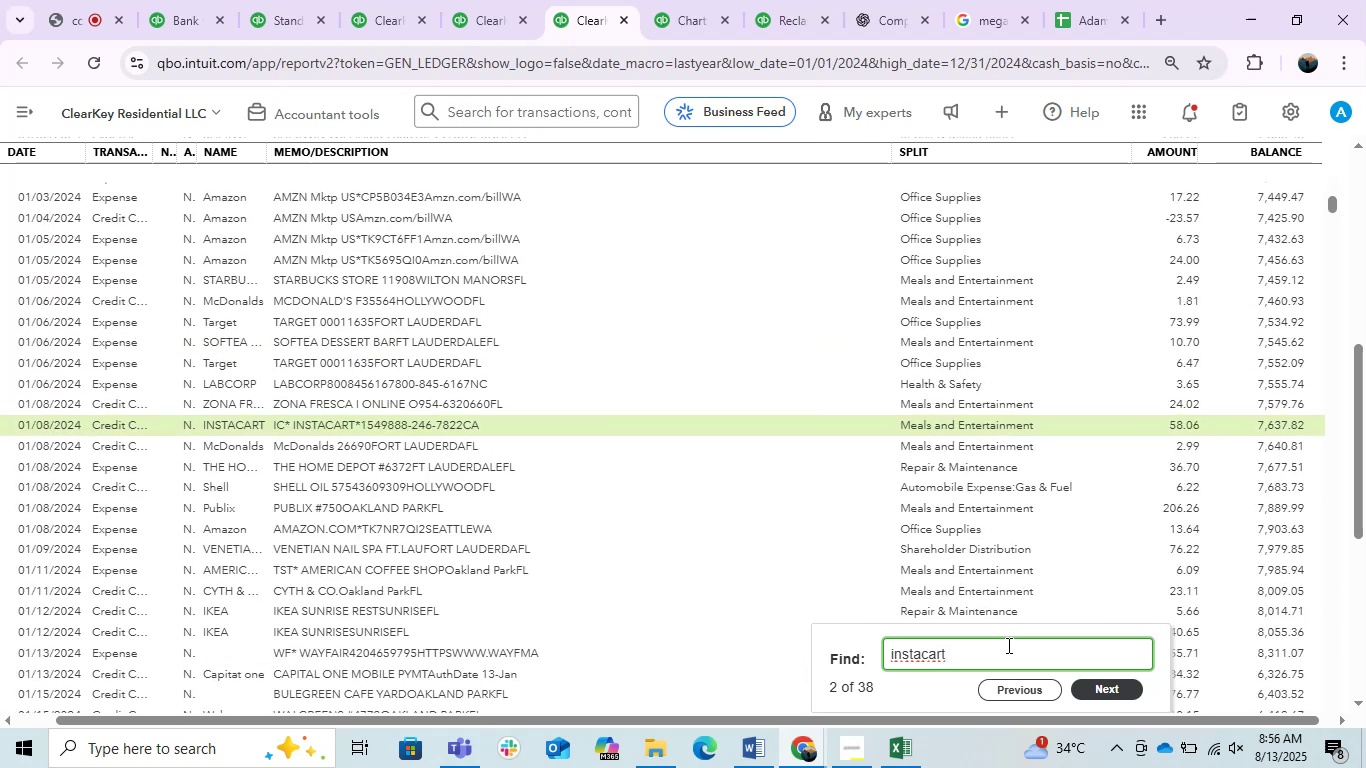 
key(Enter)
 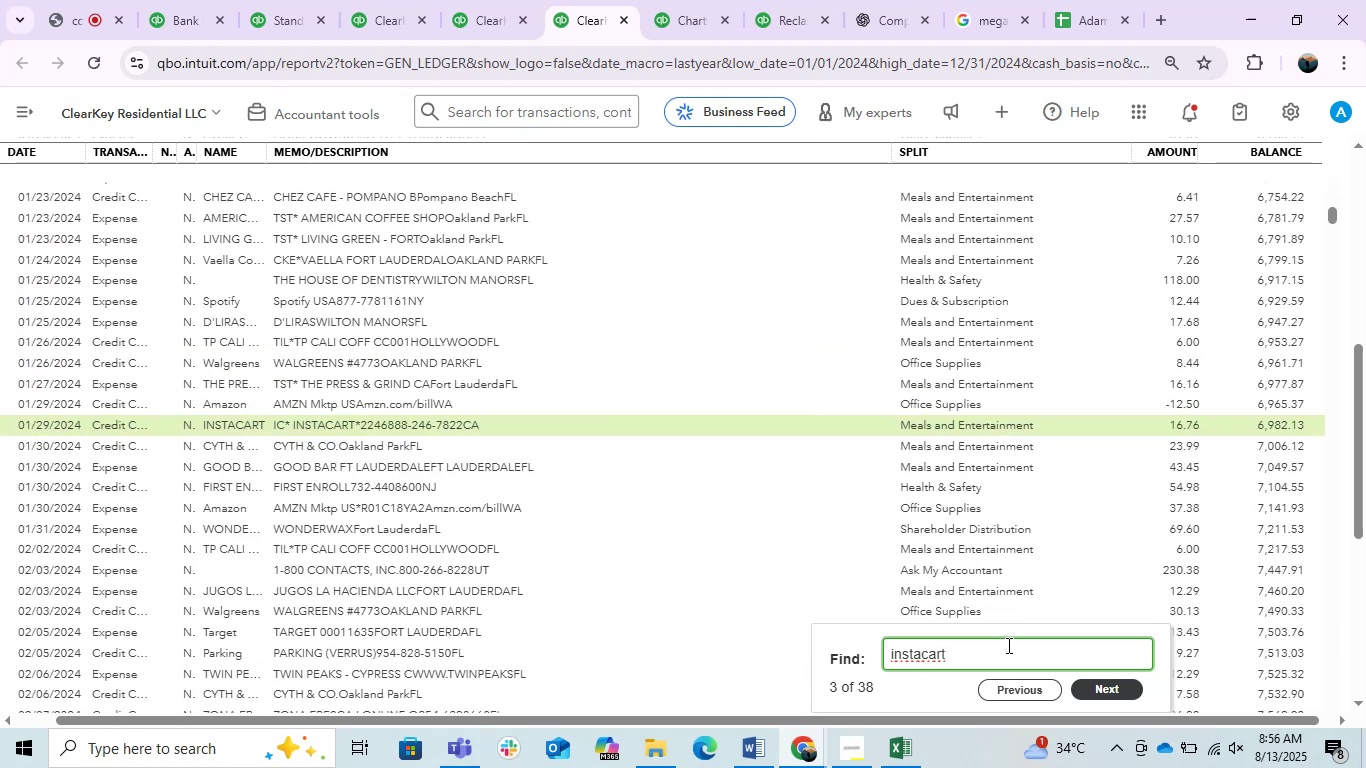 
key(Enter)
 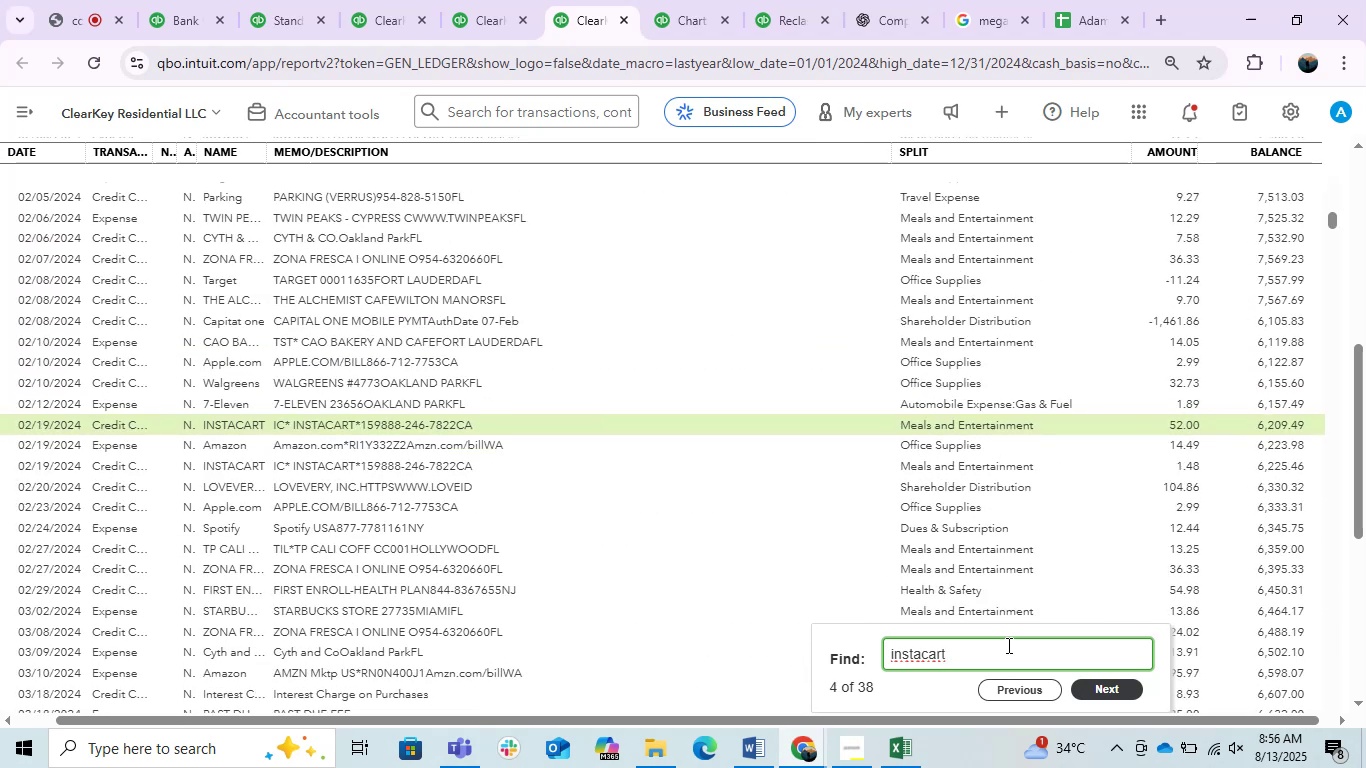 
key(Enter)
 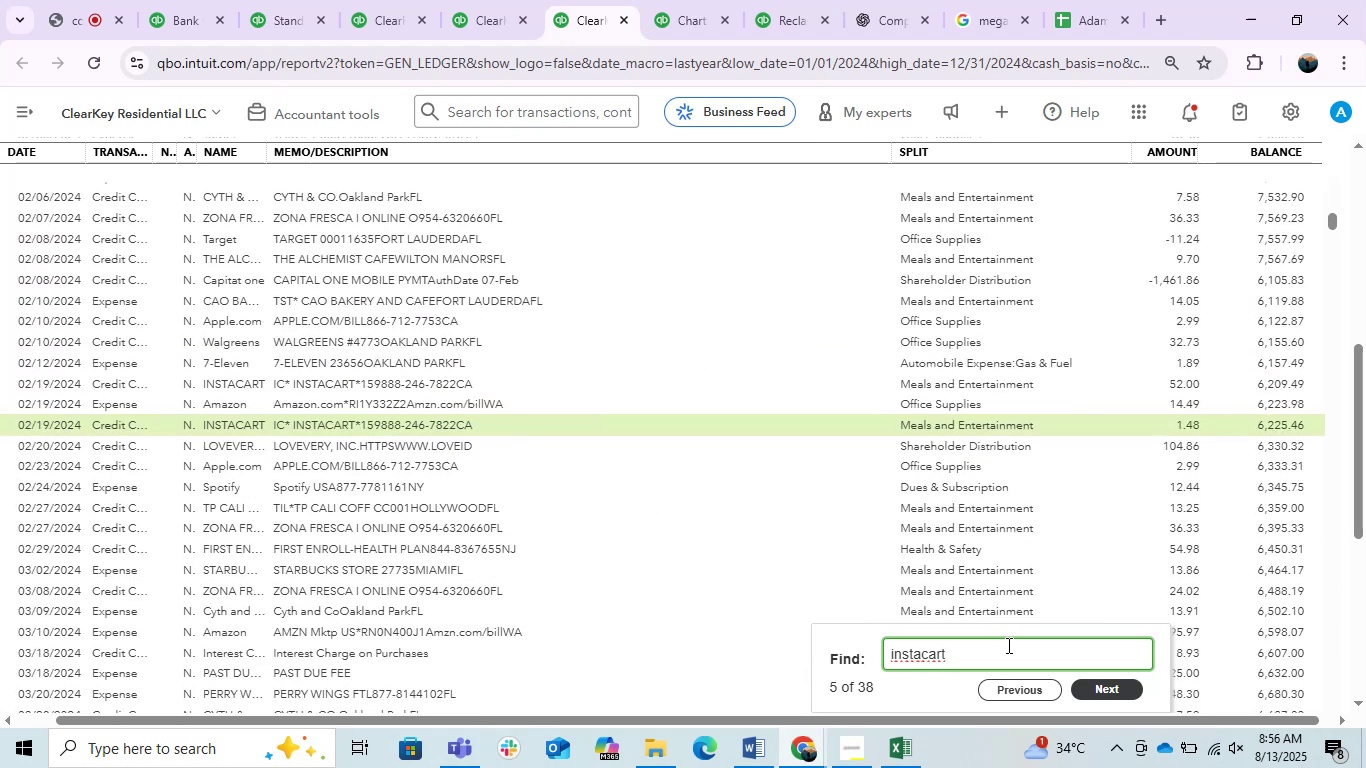 
key(Enter)
 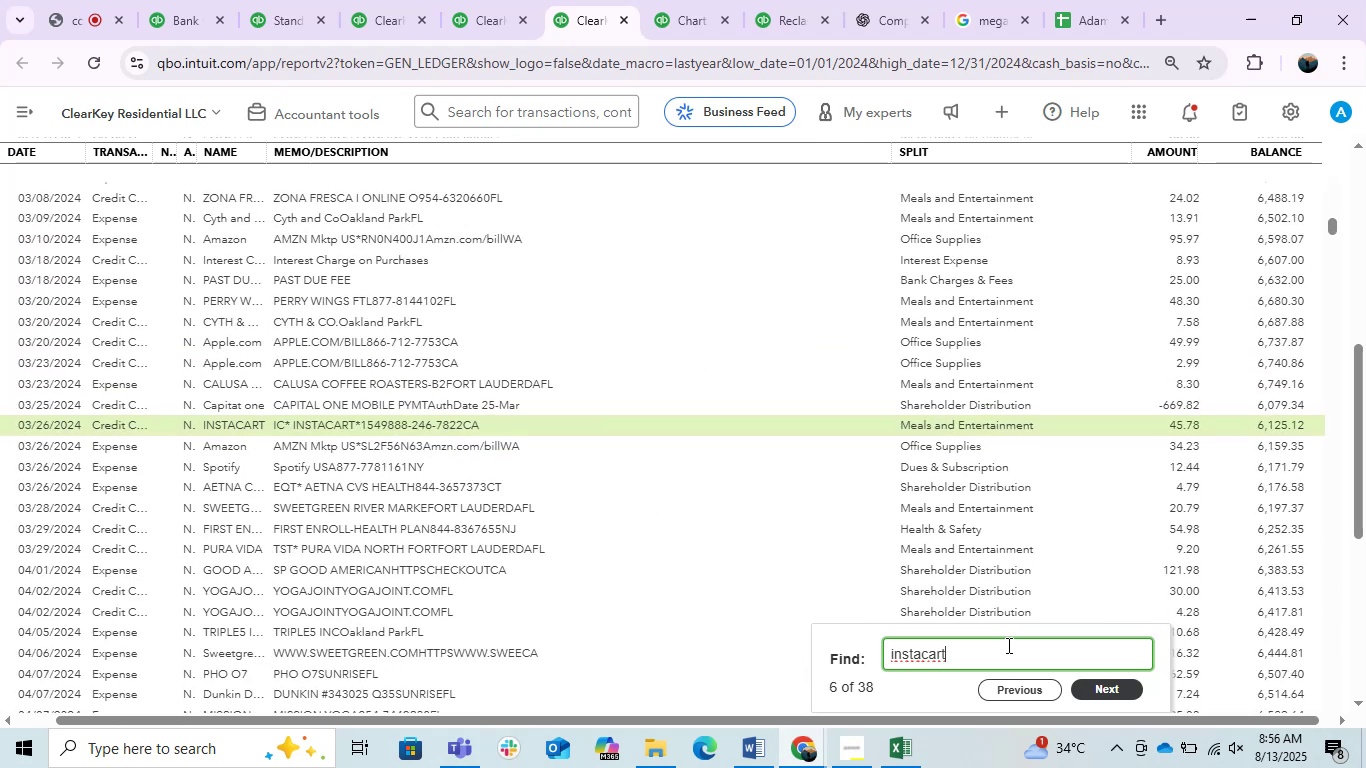 
key(Enter)
 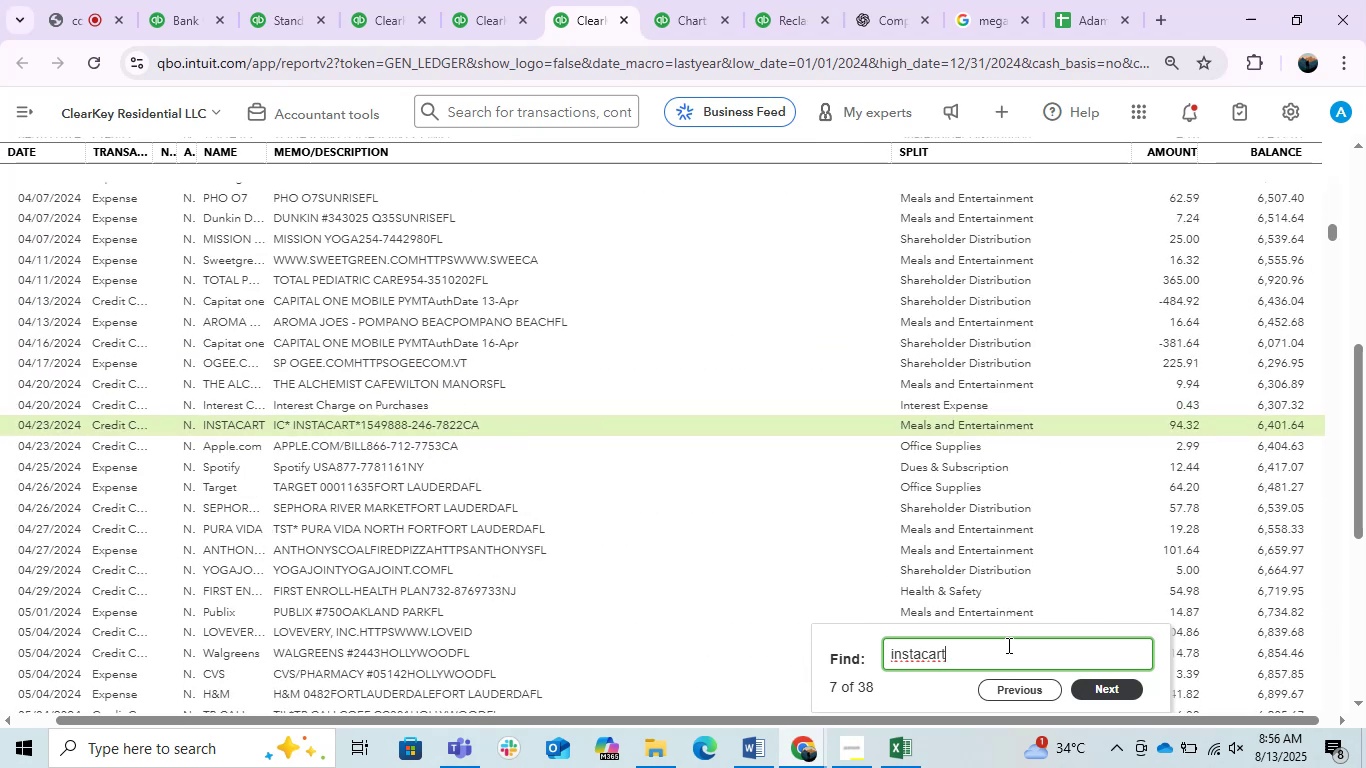 
key(Enter)
 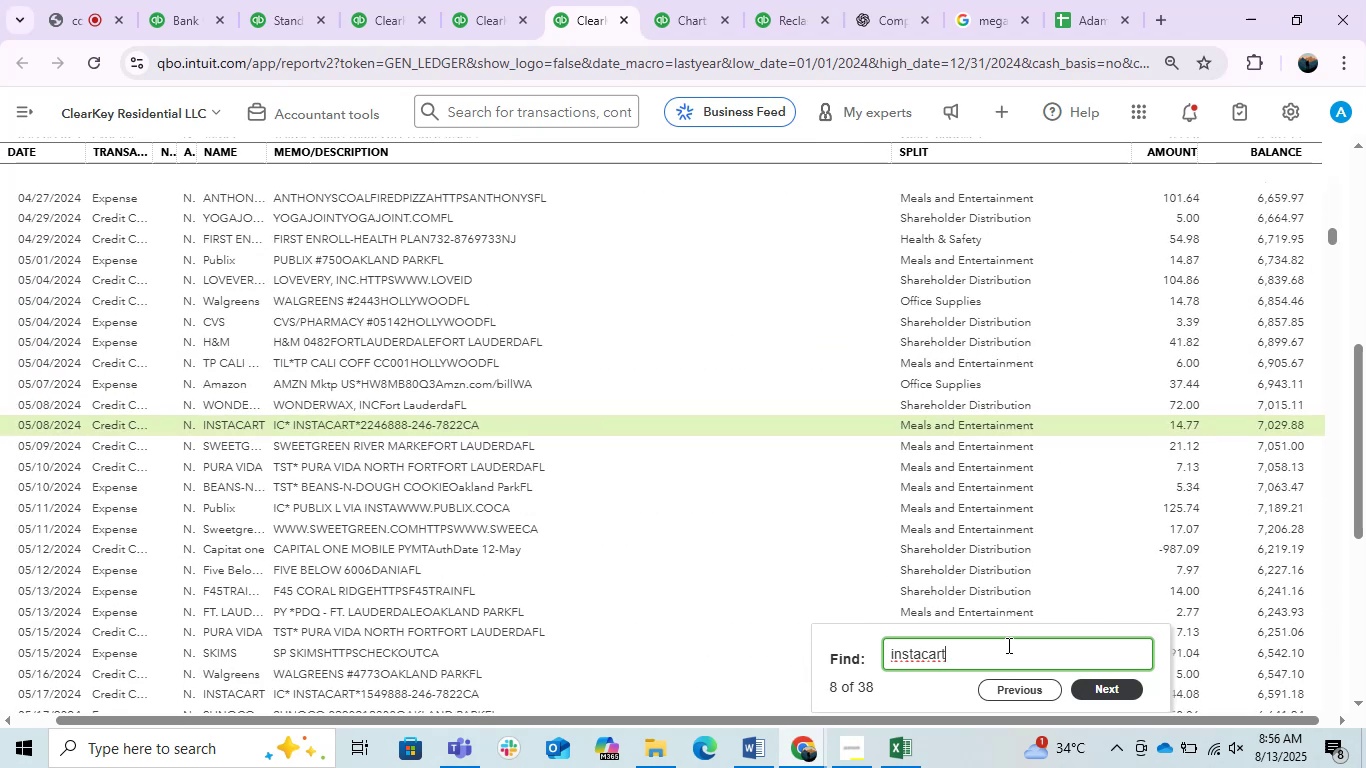 
key(Enter)
 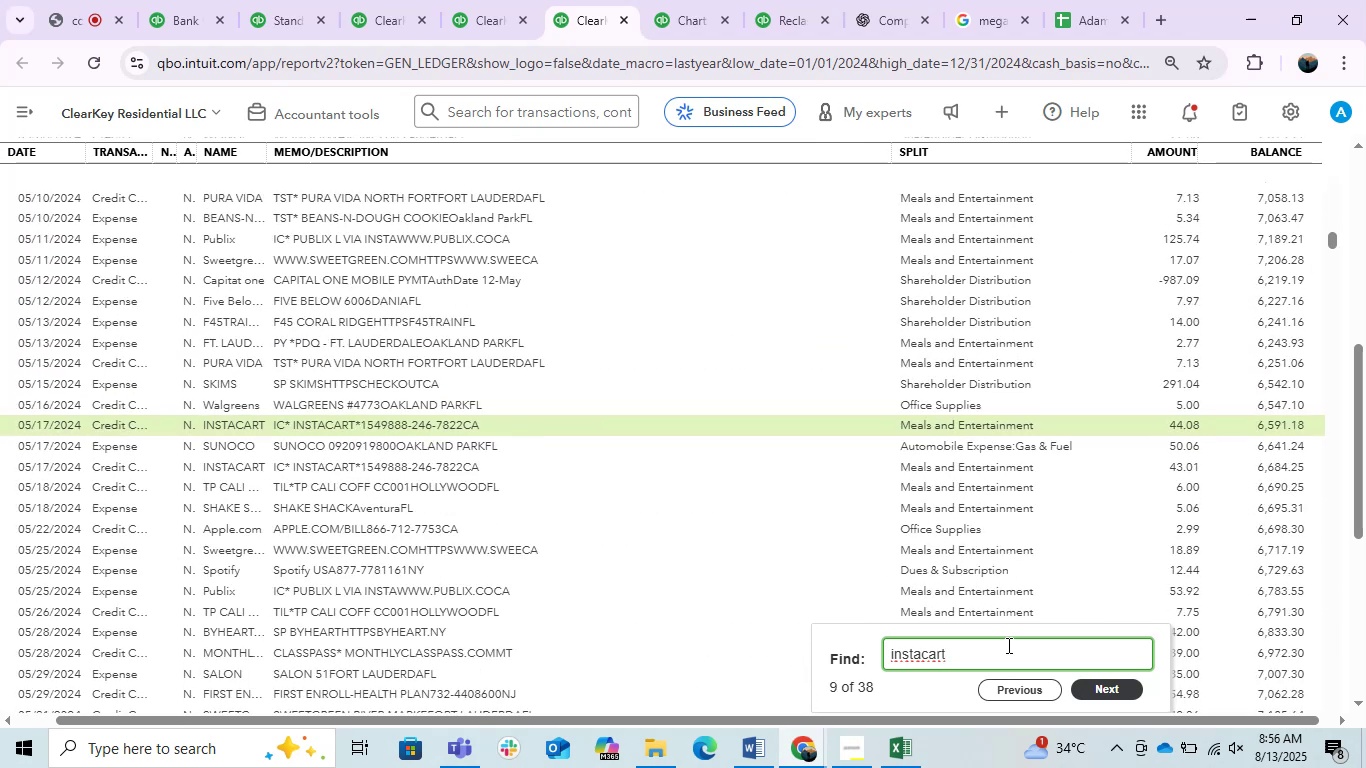 
key(Enter)
 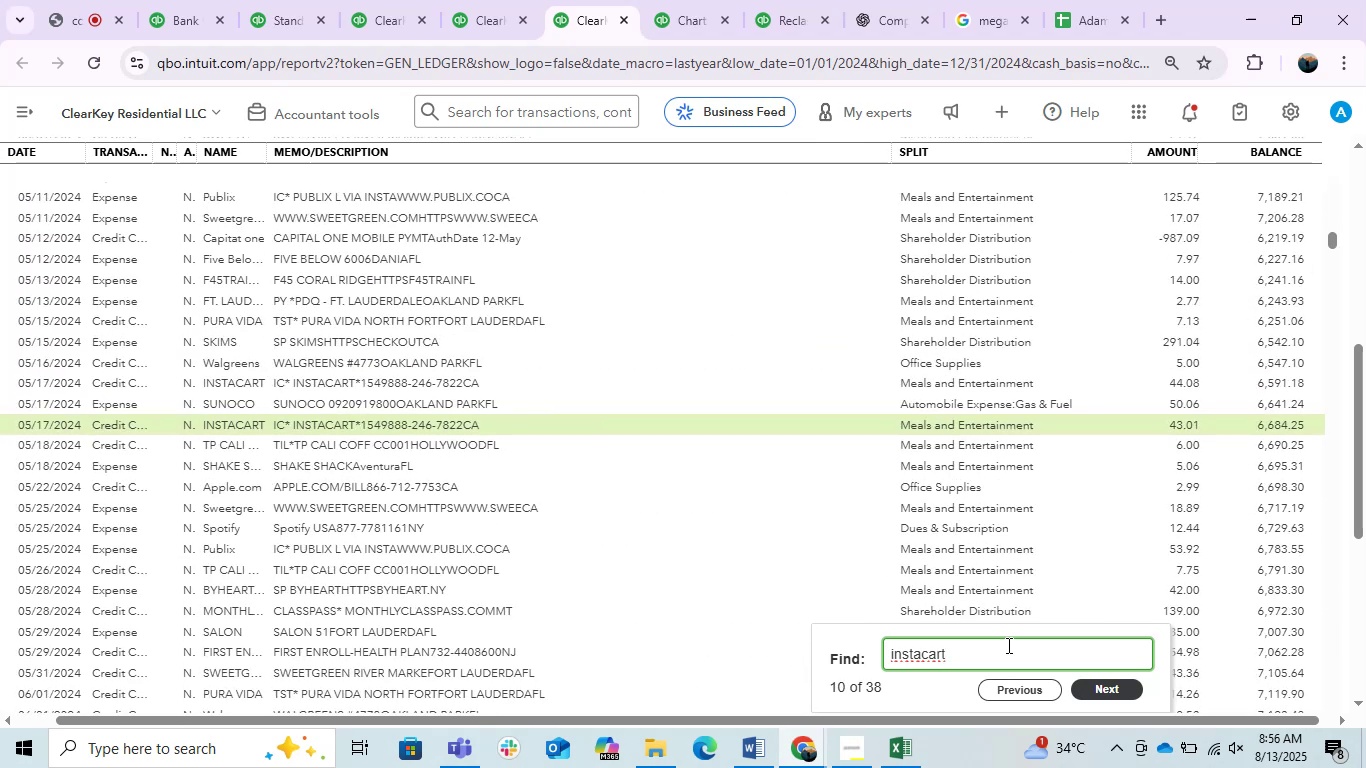 
key(Enter)
 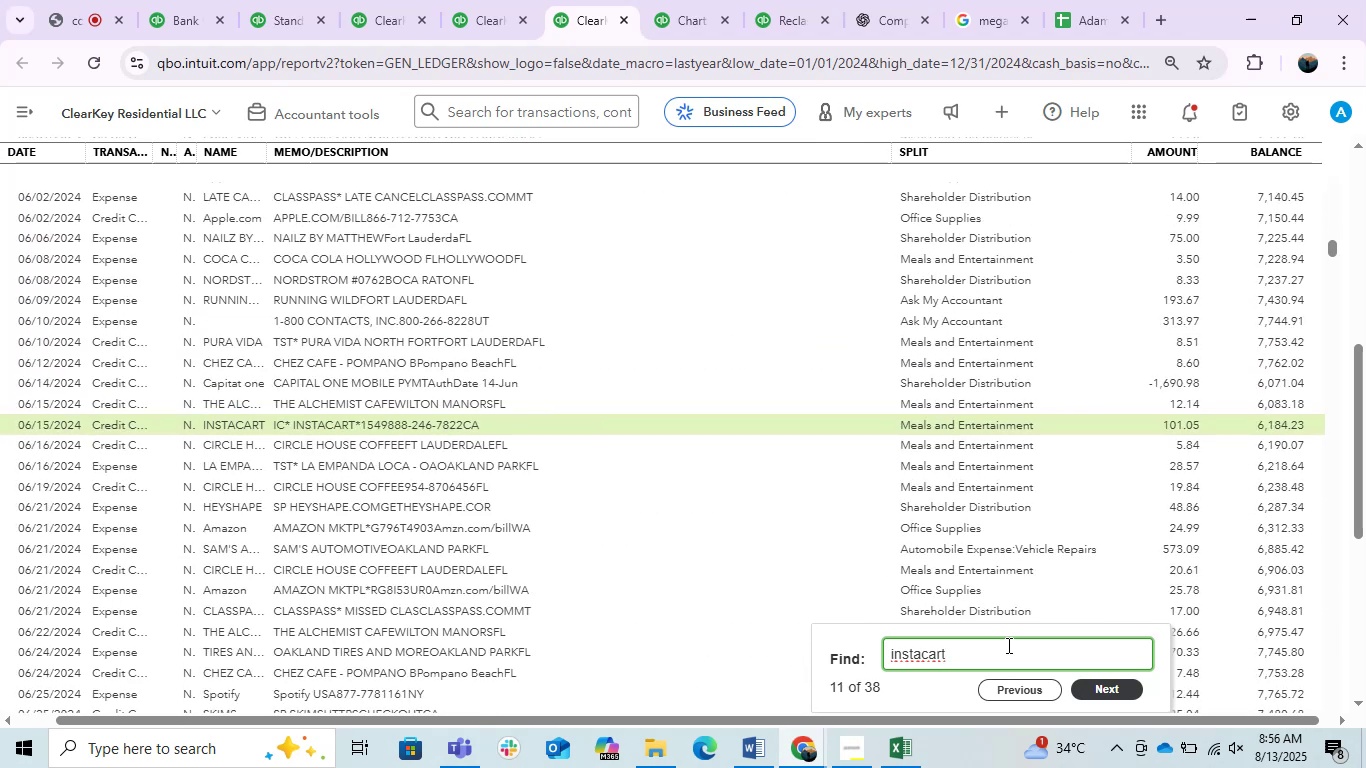 
key(Enter)
 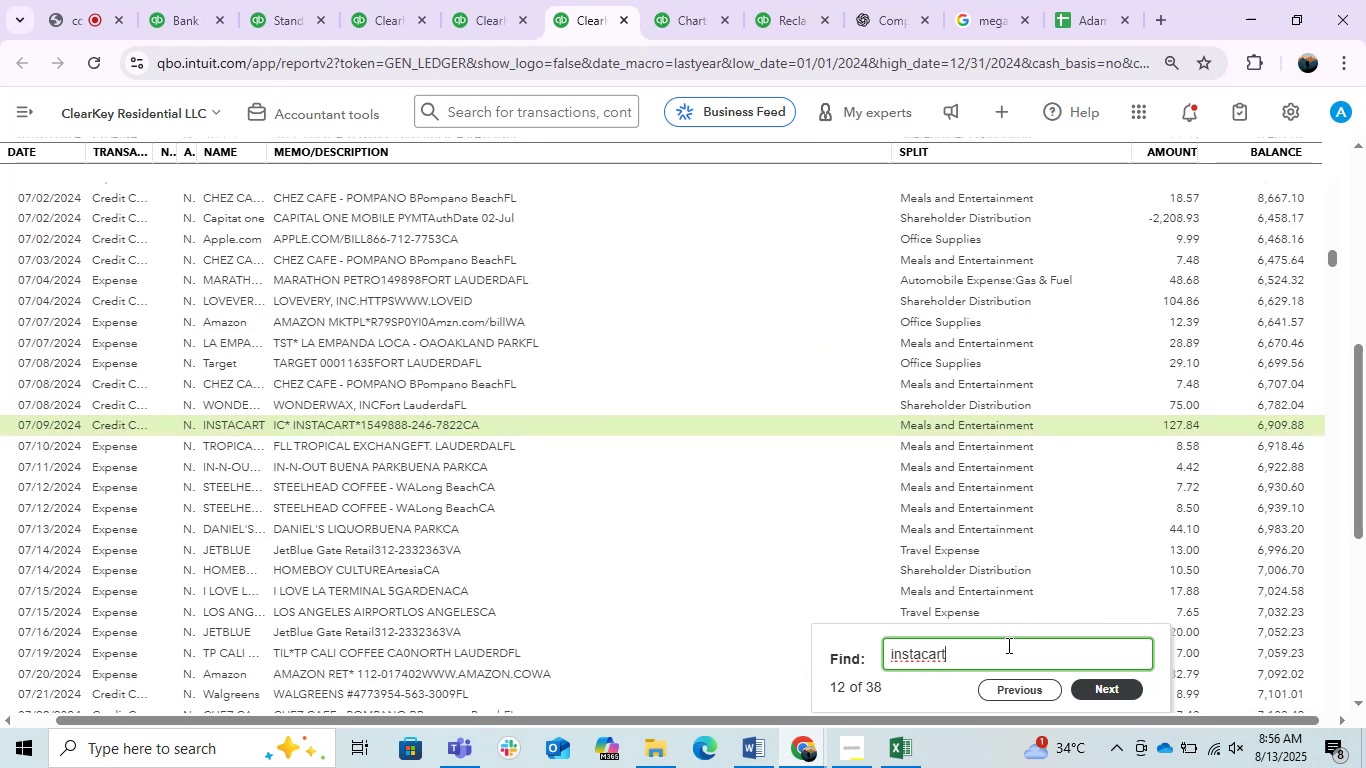 
key(Enter)
 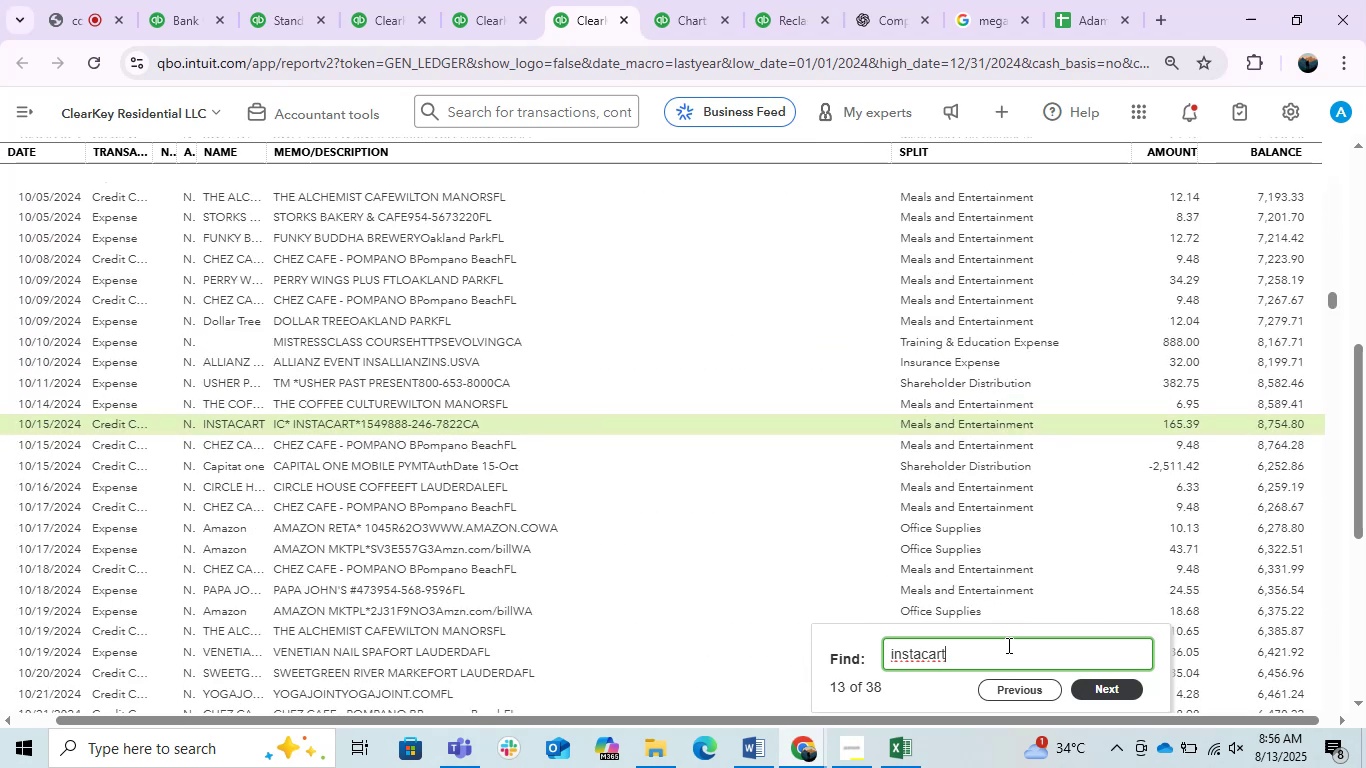 
key(Enter)
 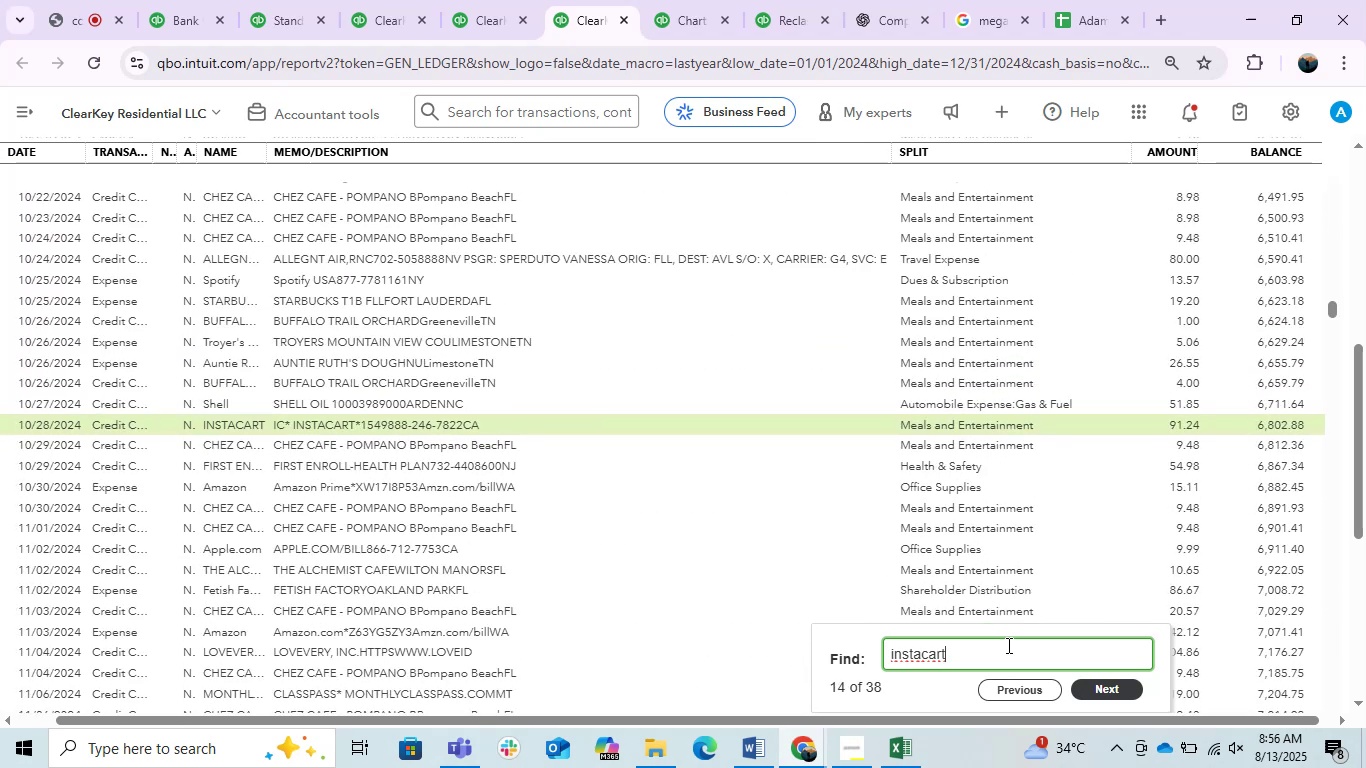 
key(Enter)
 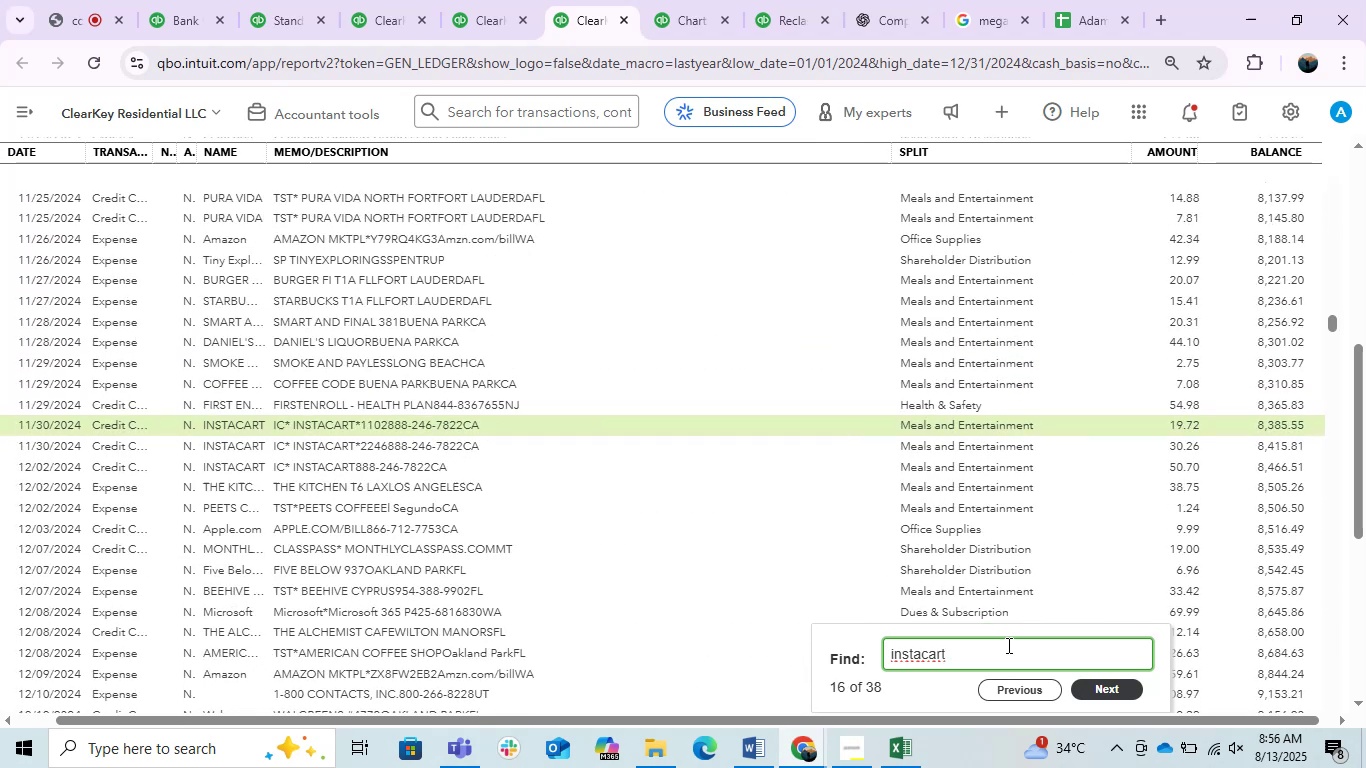 
key(Enter)
 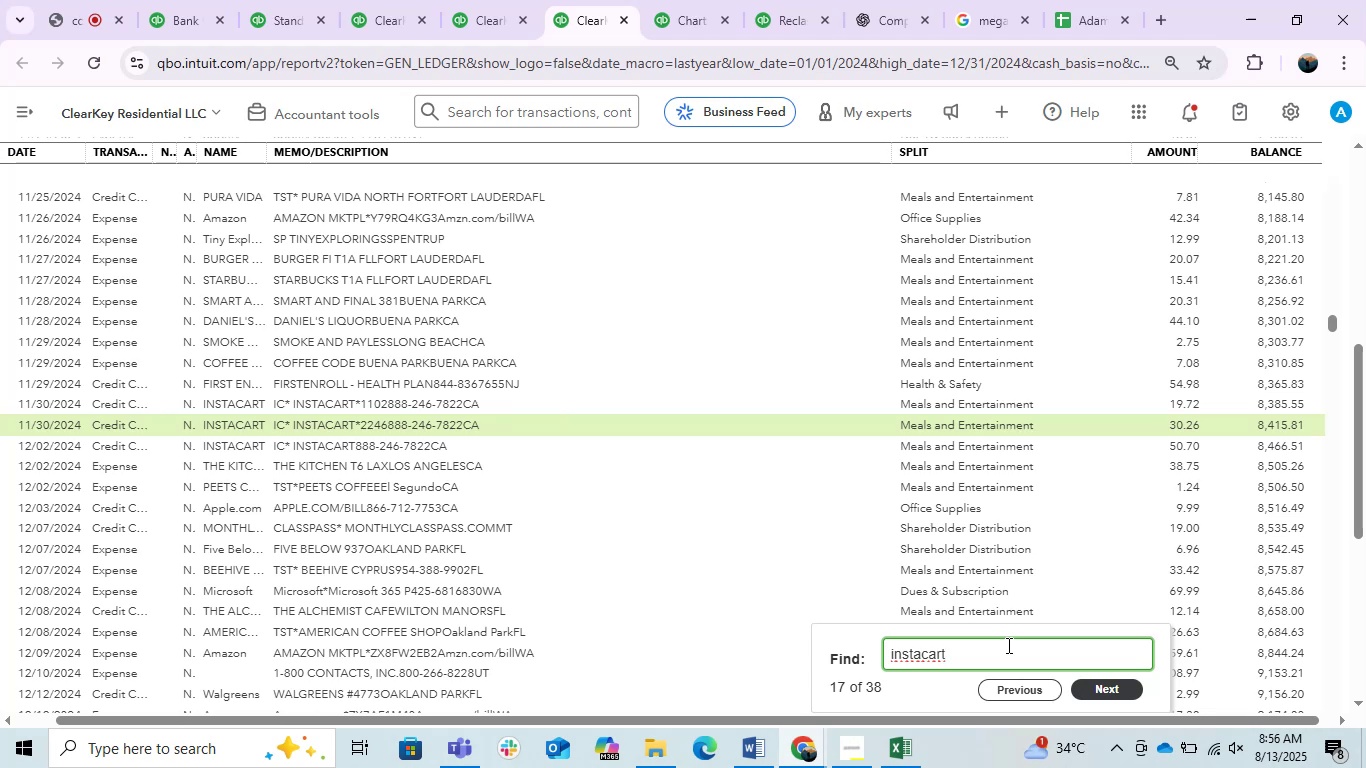 
wait(11.39)
 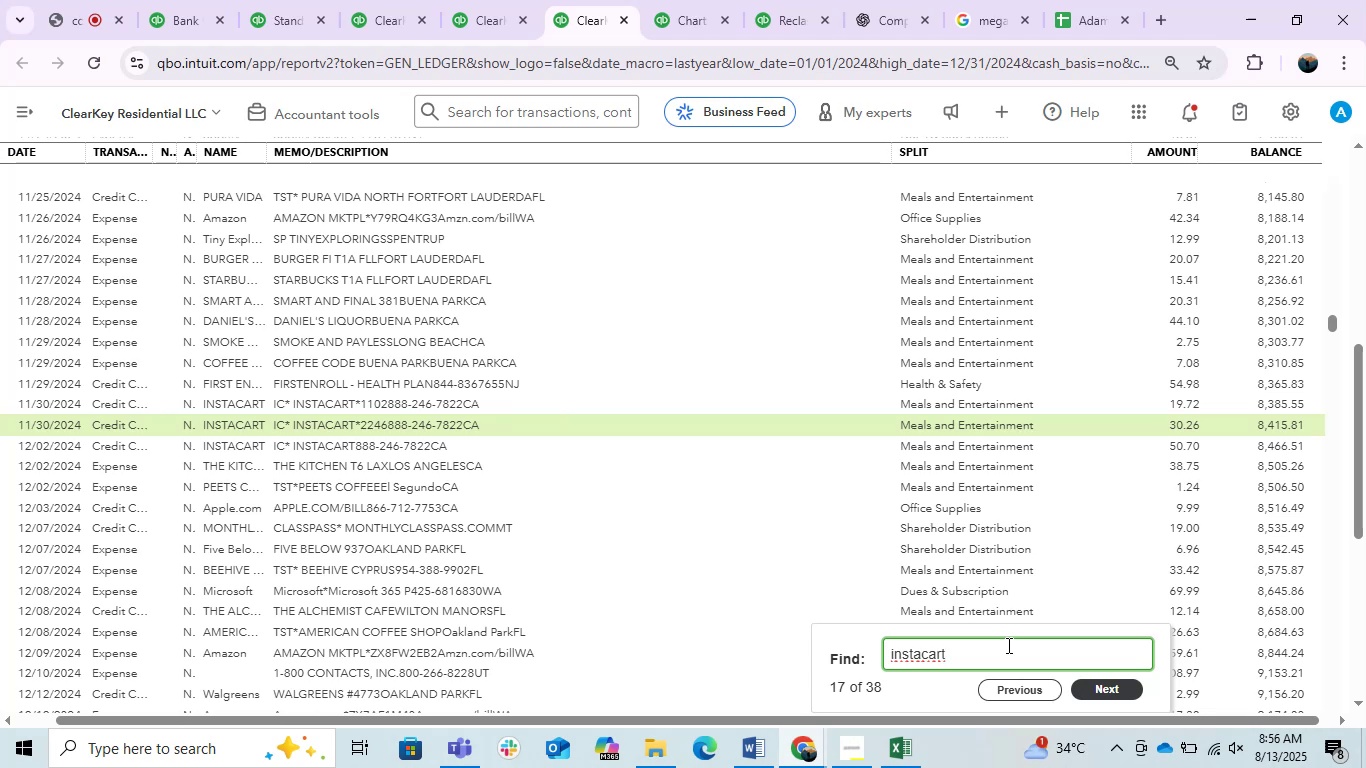 
left_click([668, 1])
 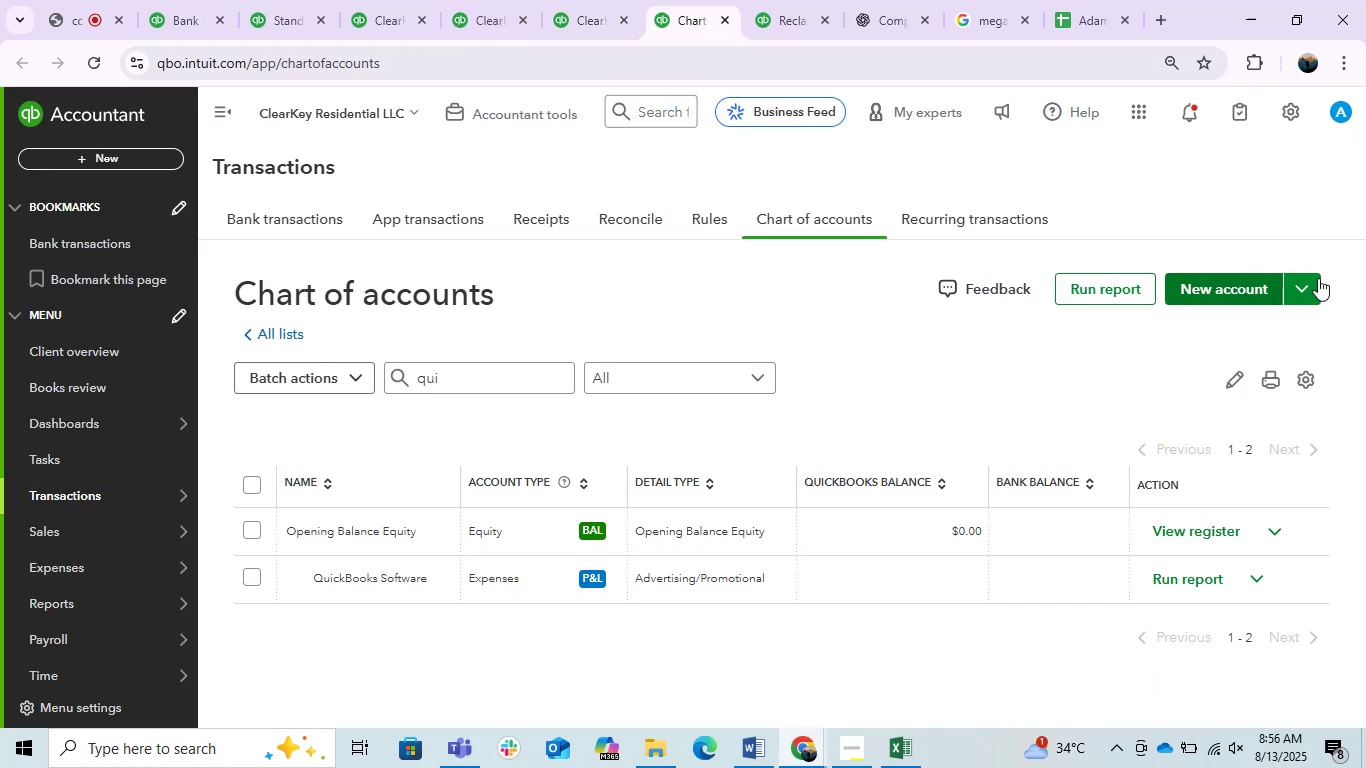 
left_click([1213, 276])
 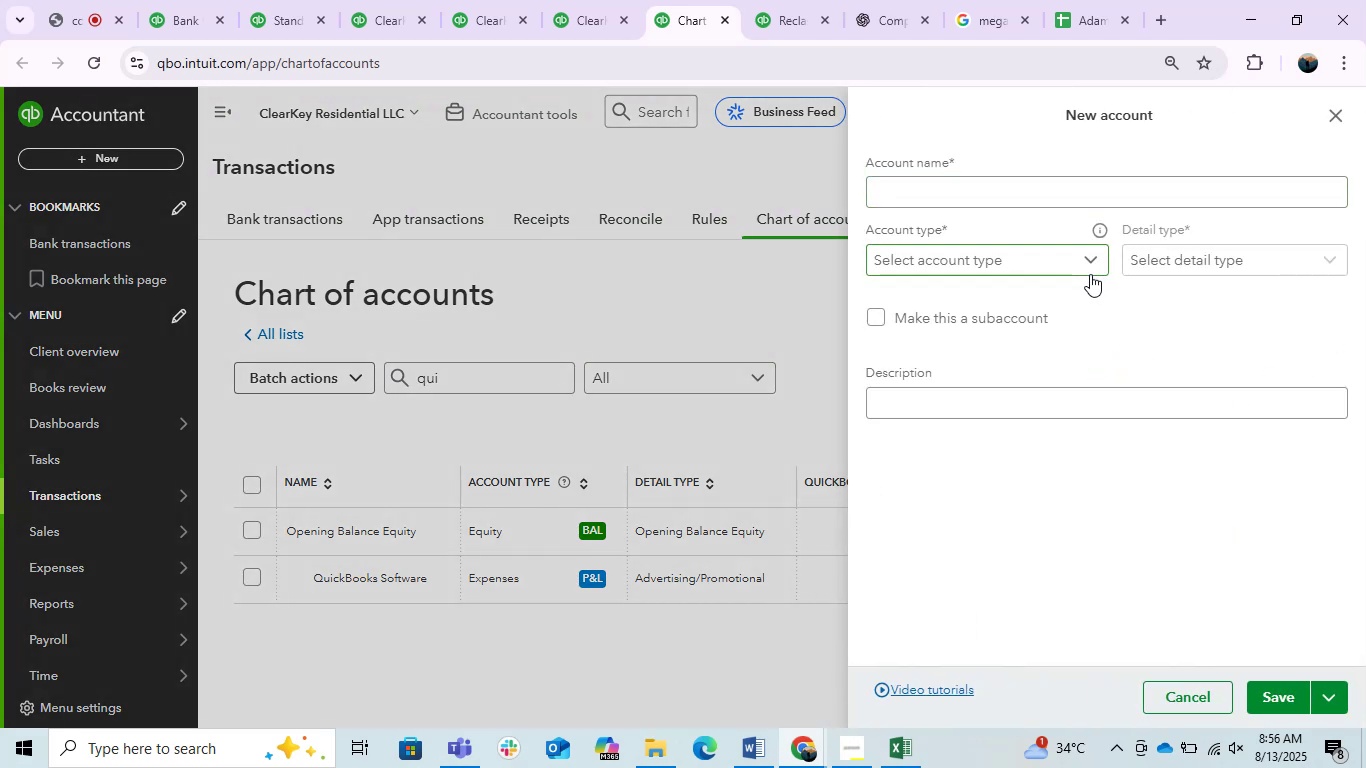 
wait(11.91)
 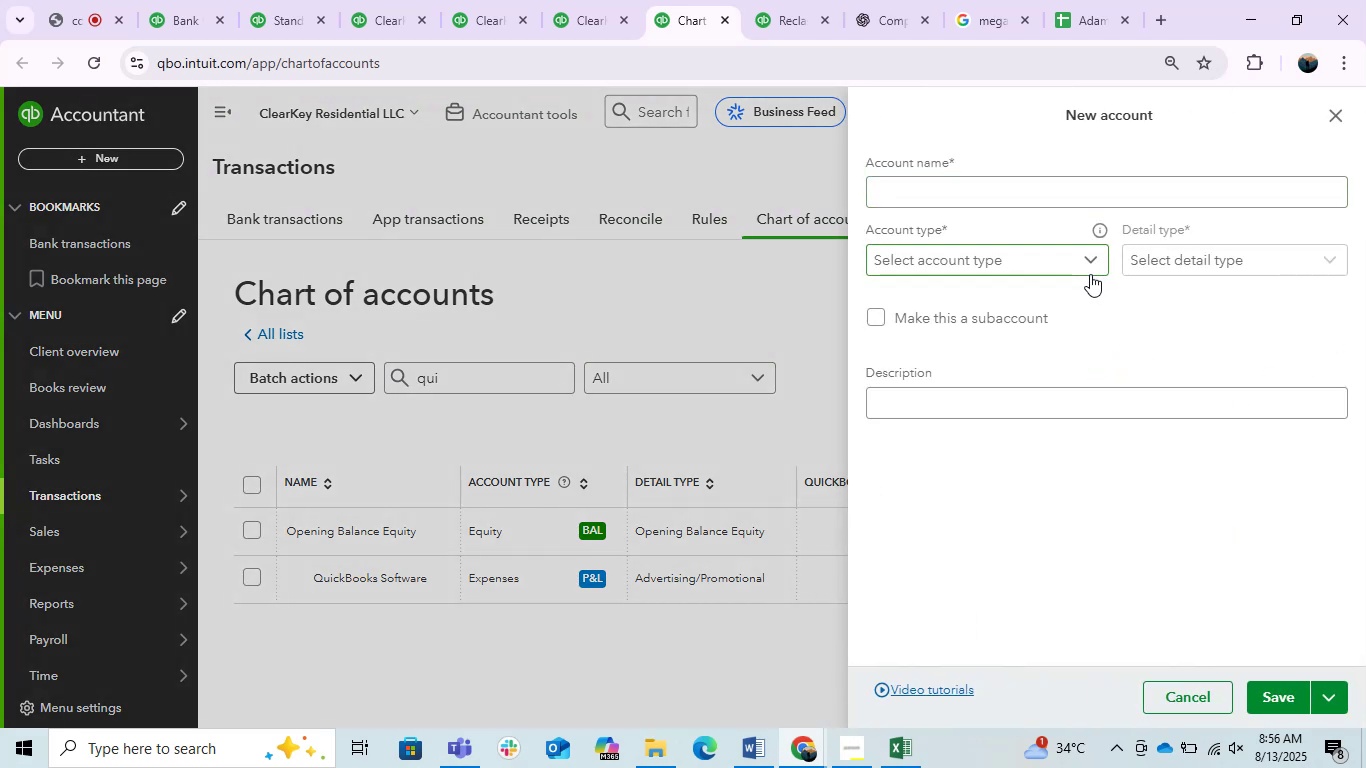 
left_click_drag(start_coordinate=[913, 181], to_coordinate=[908, 181])
 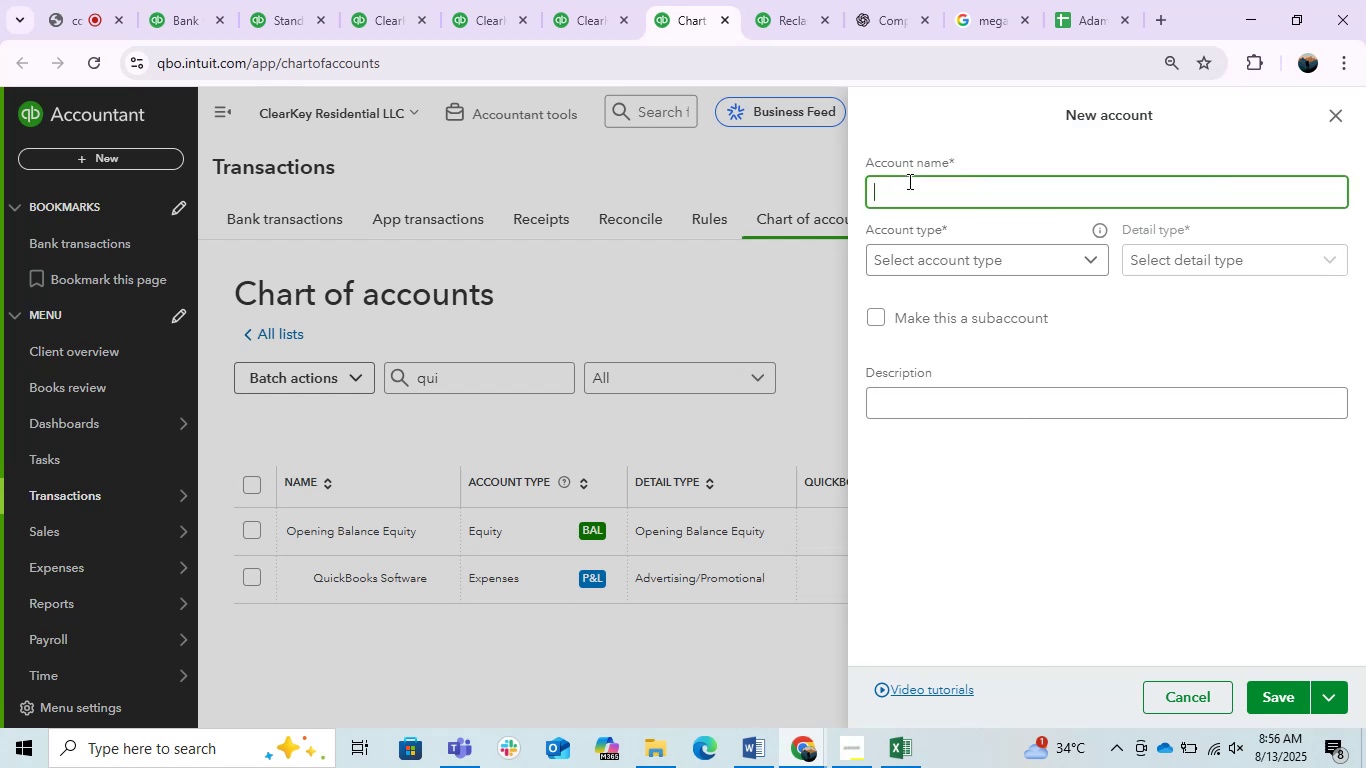 
type(Supplies & Material )
 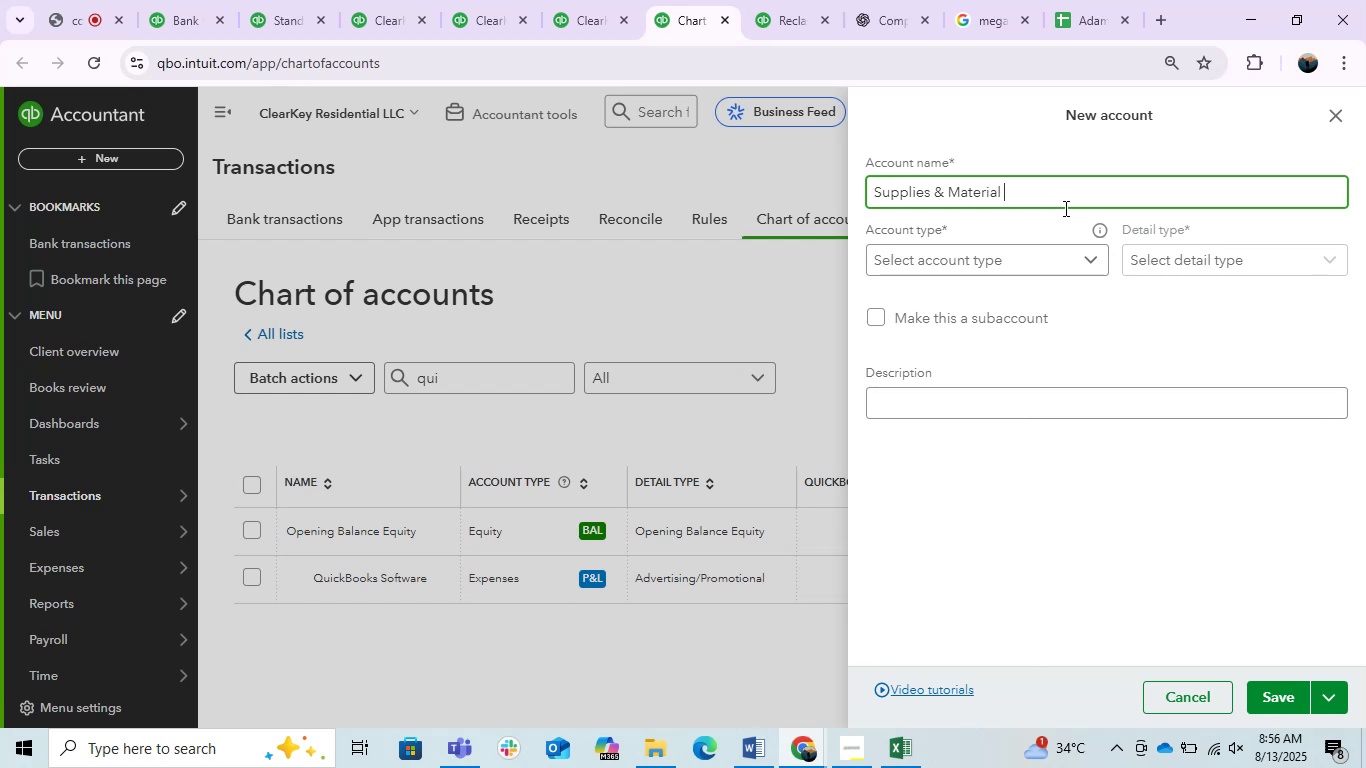 
wait(16.81)
 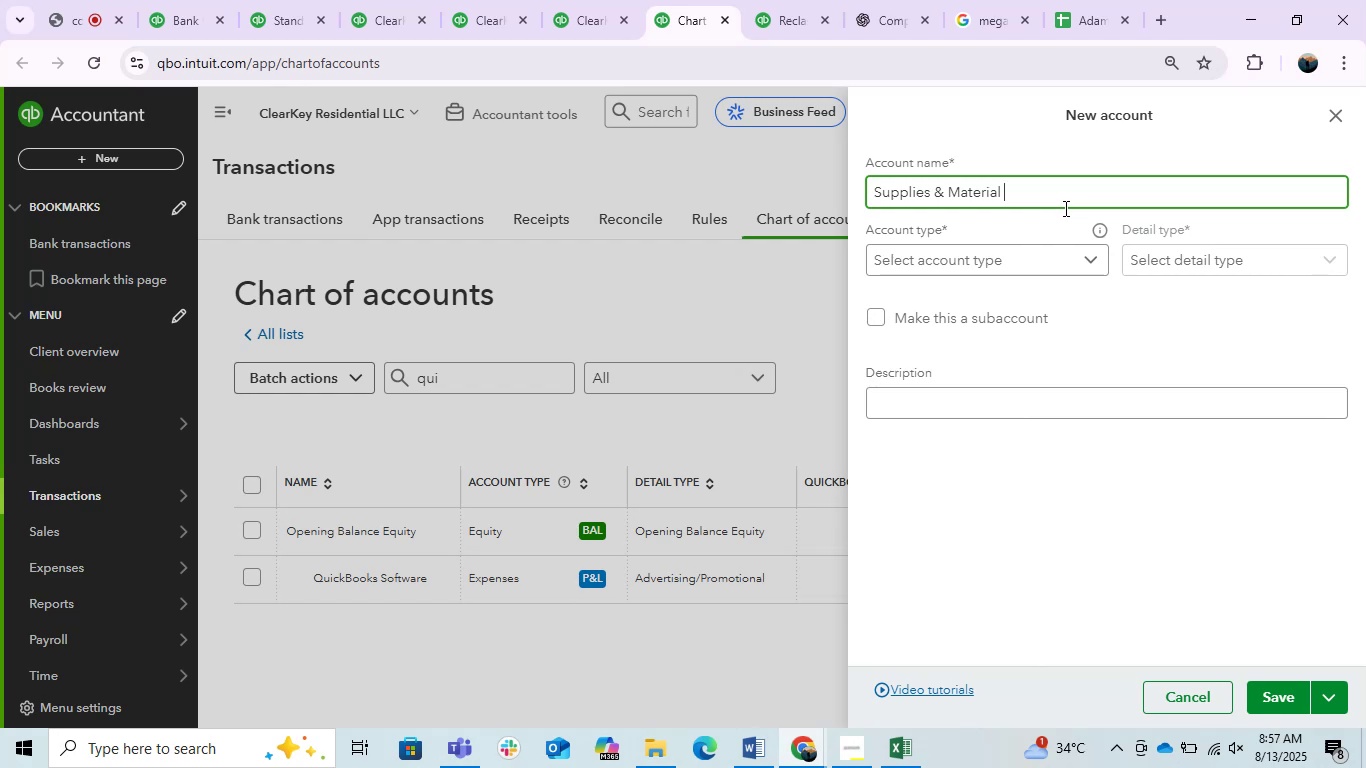 
left_click([1023, 269])
 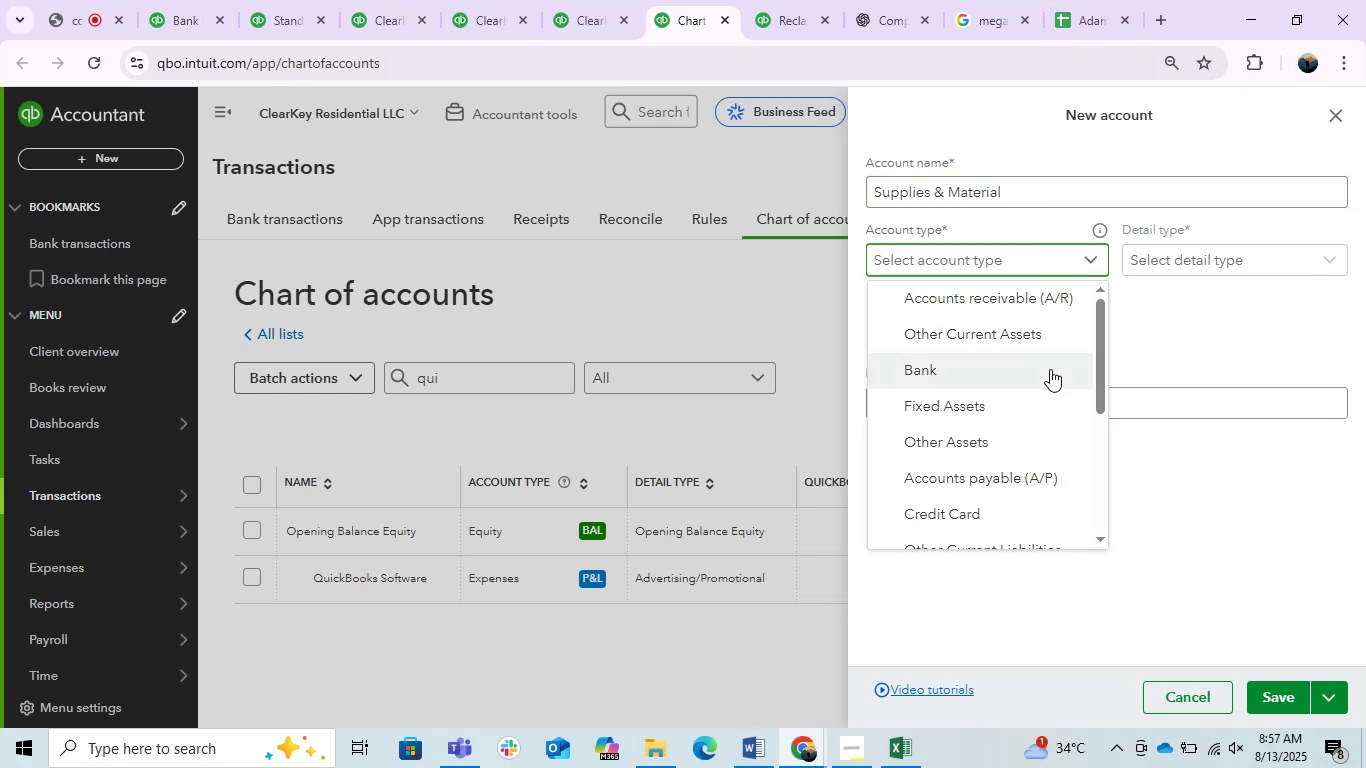 
scroll: coordinate [1050, 369], scroll_direction: down, amount: 1.0
 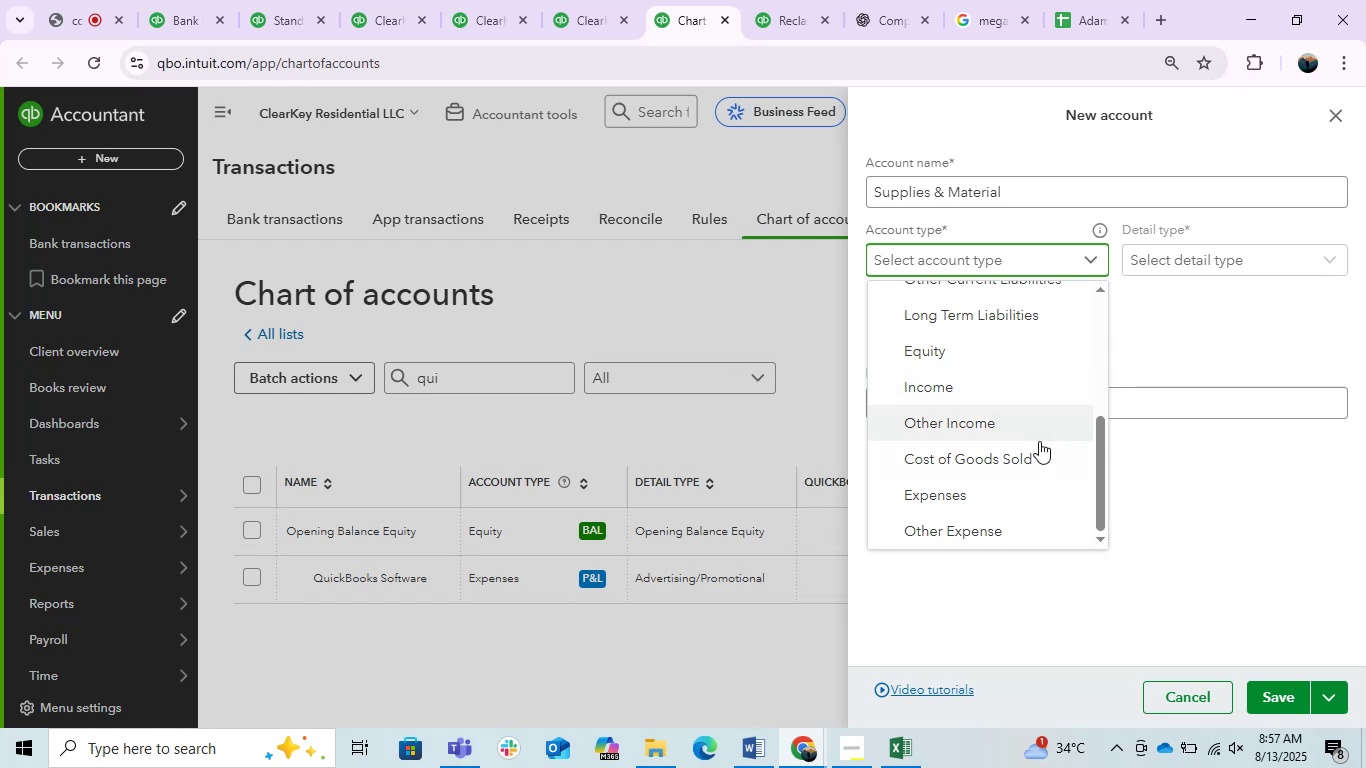 
left_click([1024, 464])
 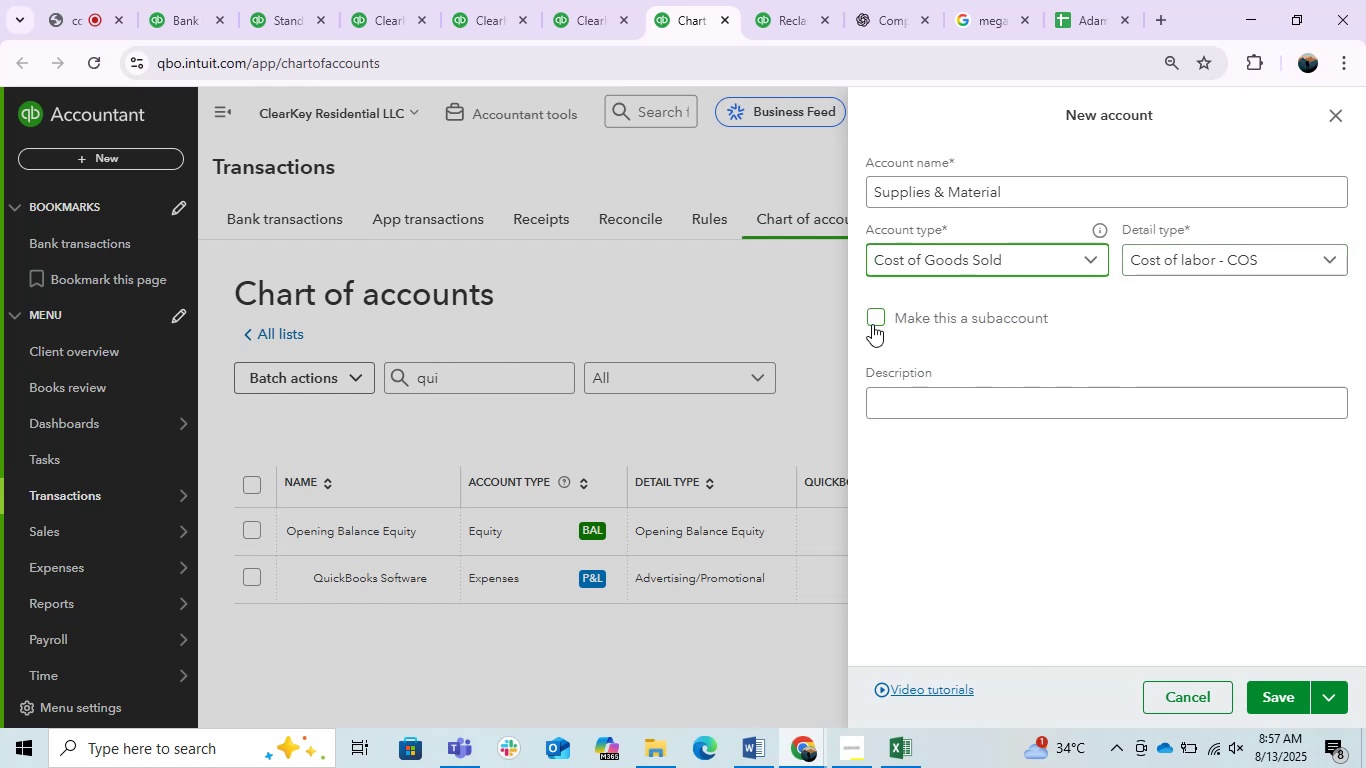 
left_click([873, 324])
 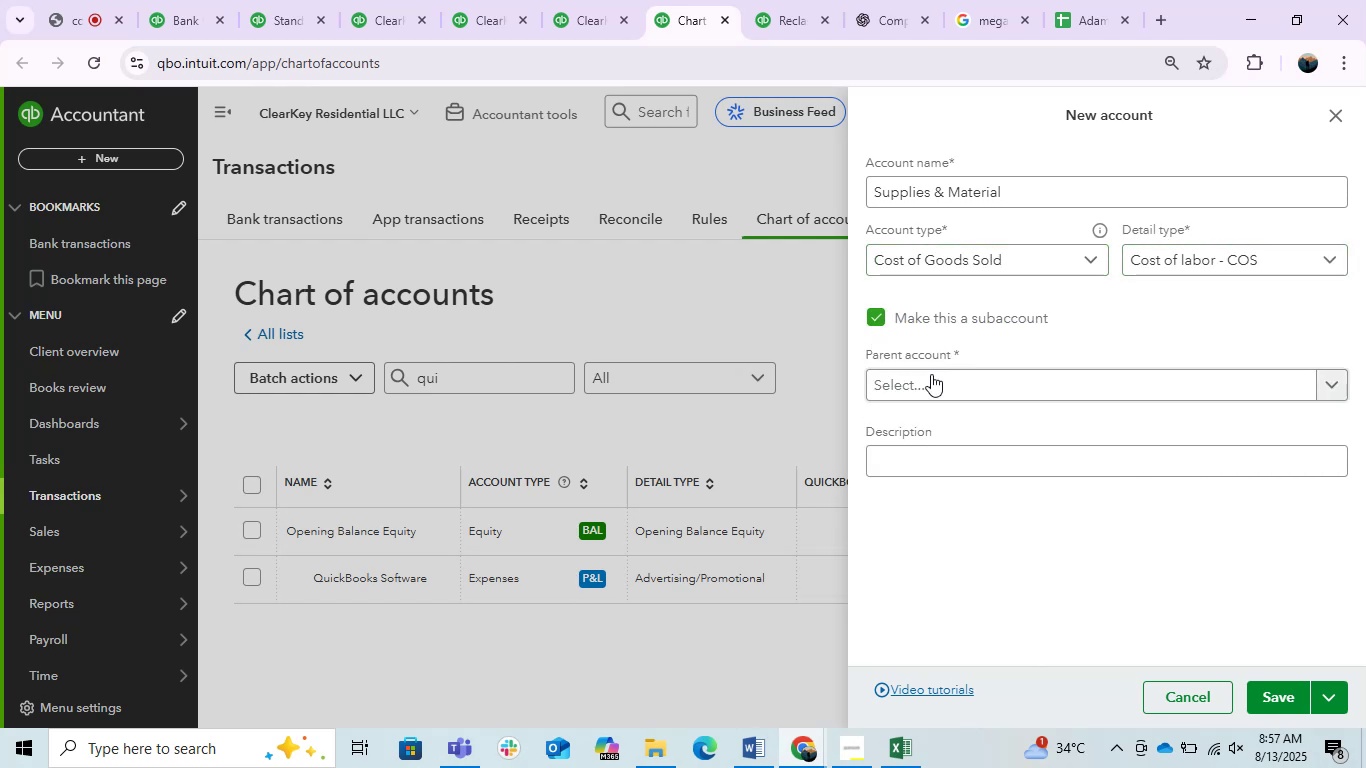 
left_click([951, 389])
 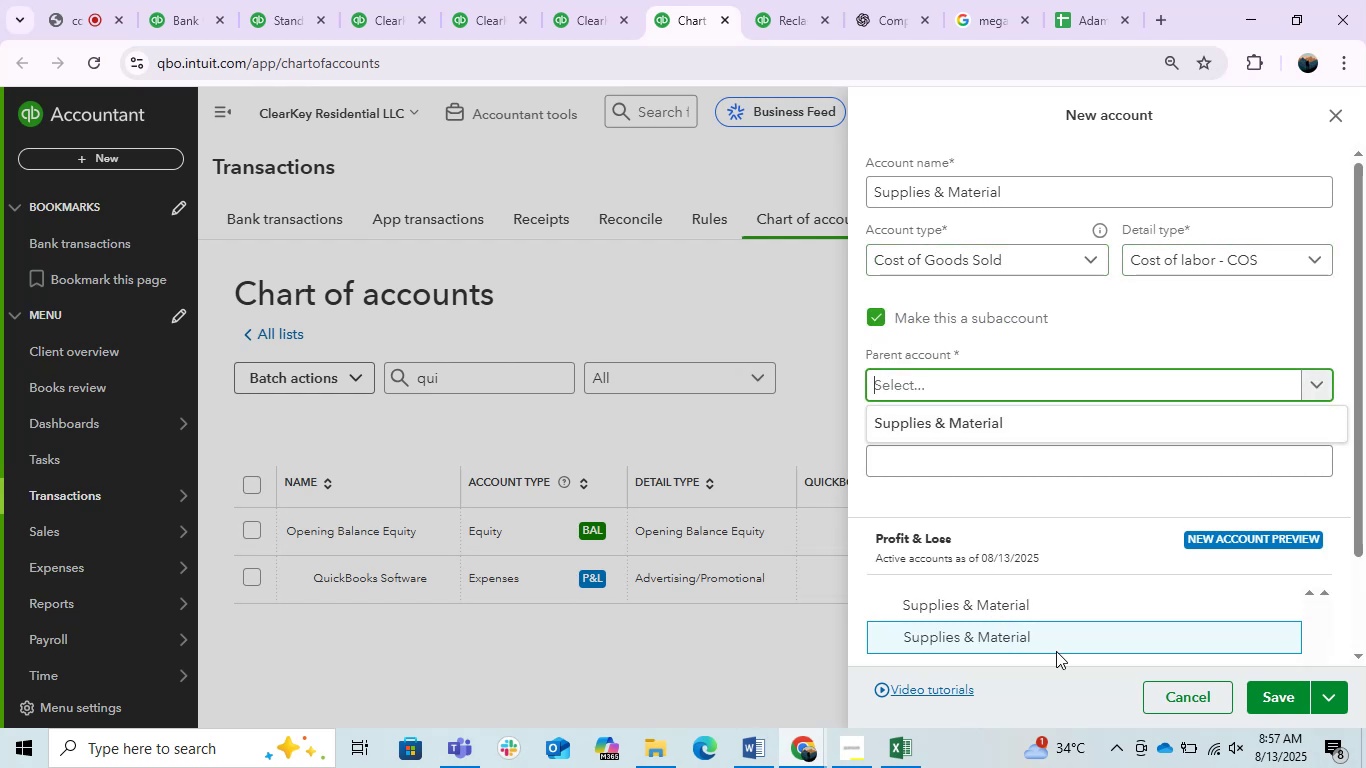 
wait(5.66)
 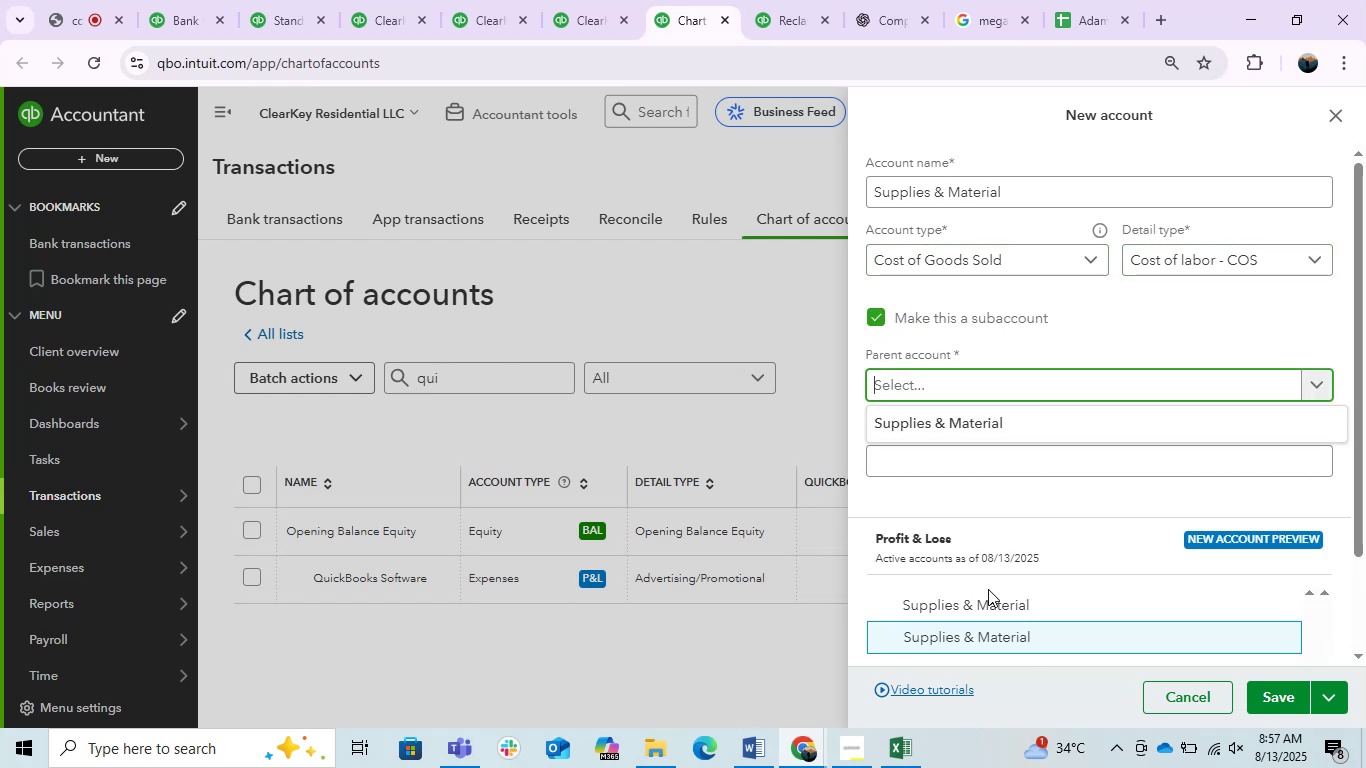 
left_click([998, 609])
 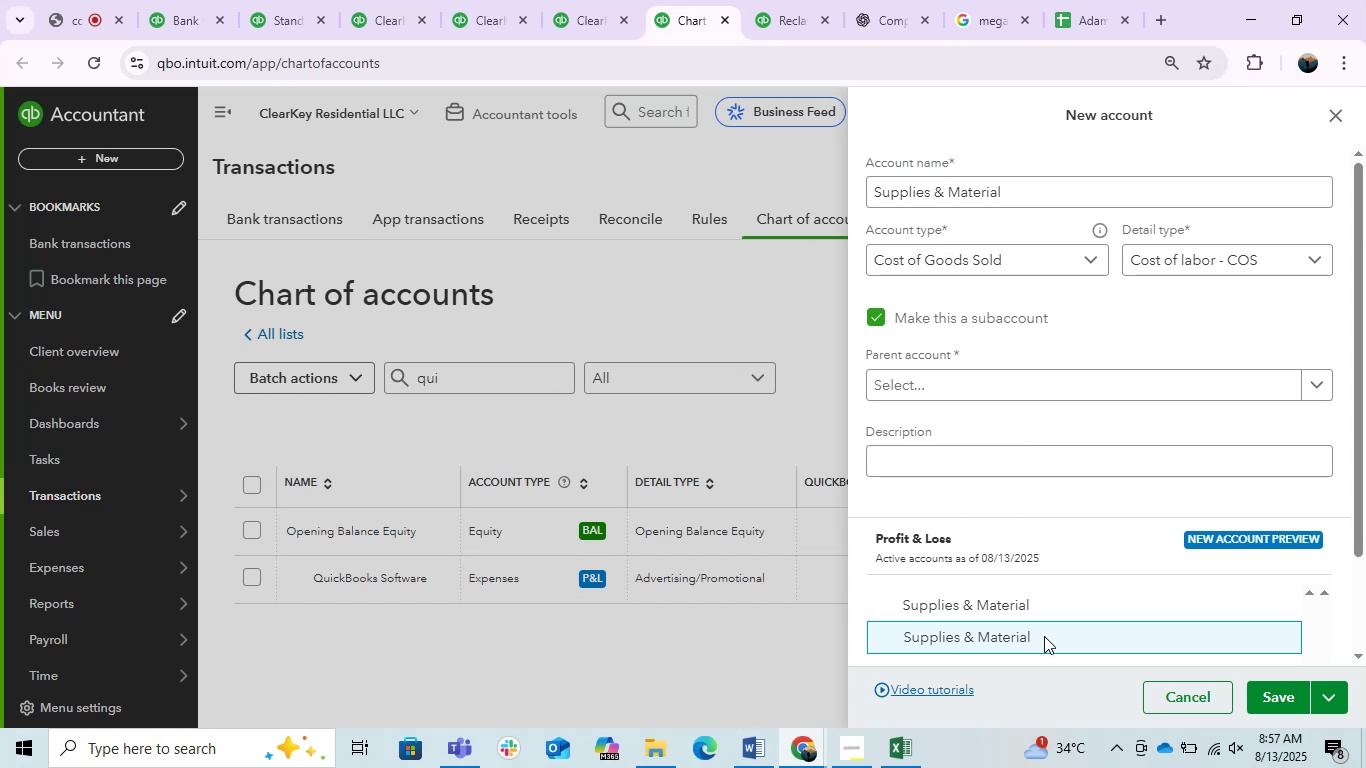 
left_click([1044, 636])
 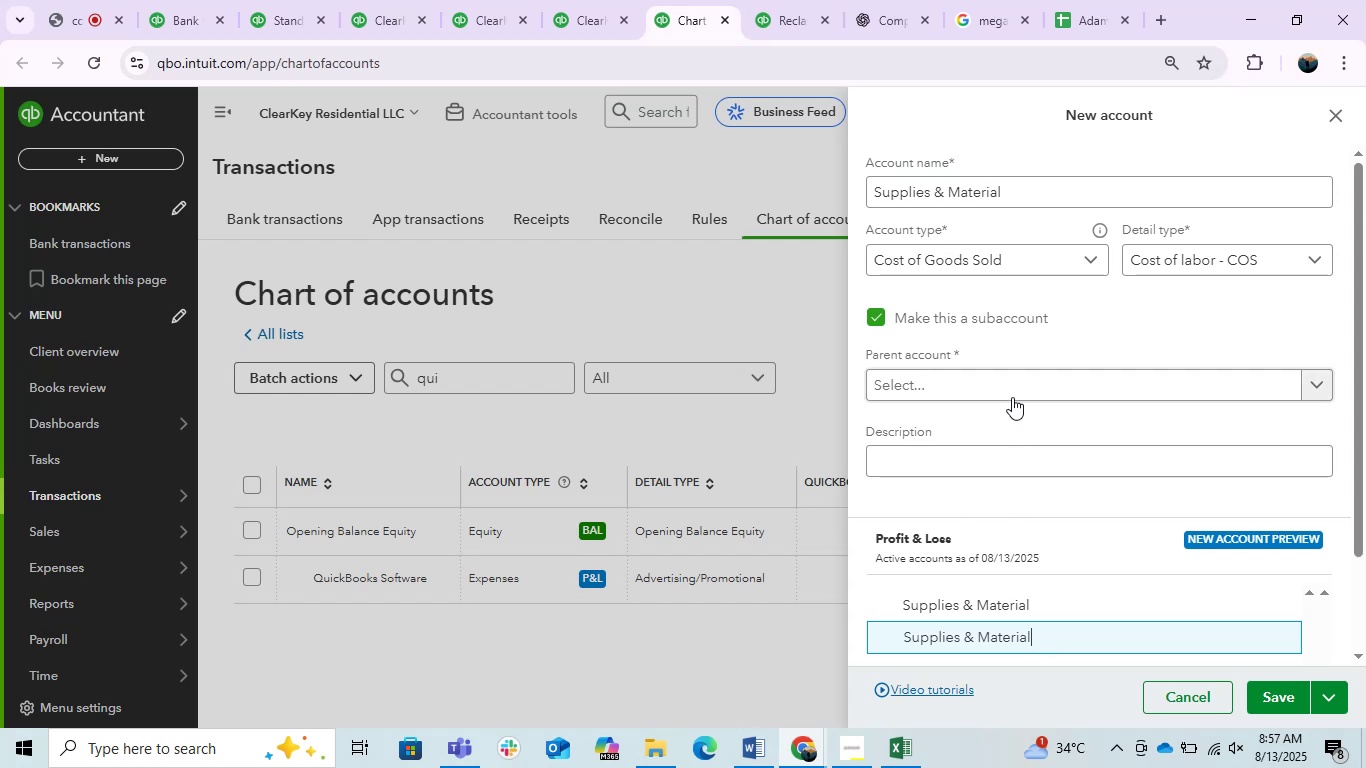 
left_click([1012, 395])
 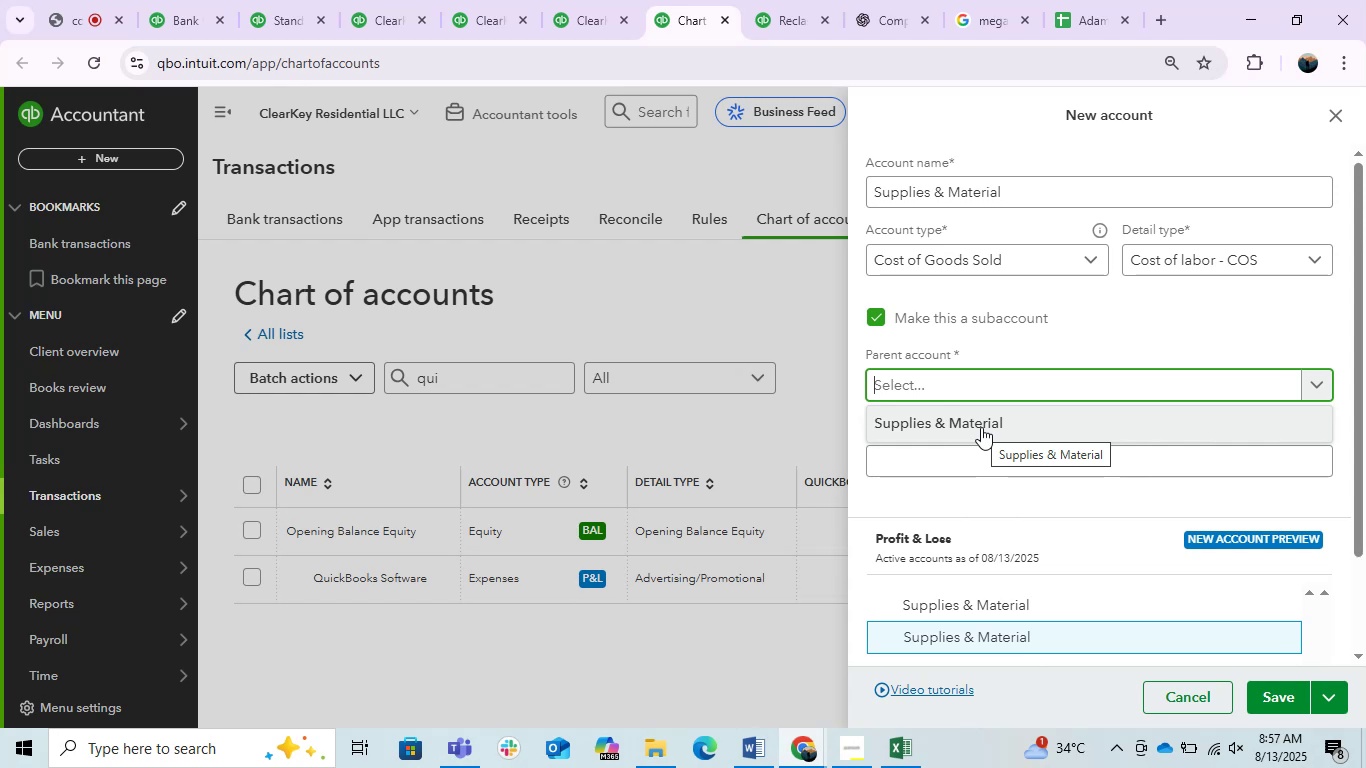 
wait(18.81)
 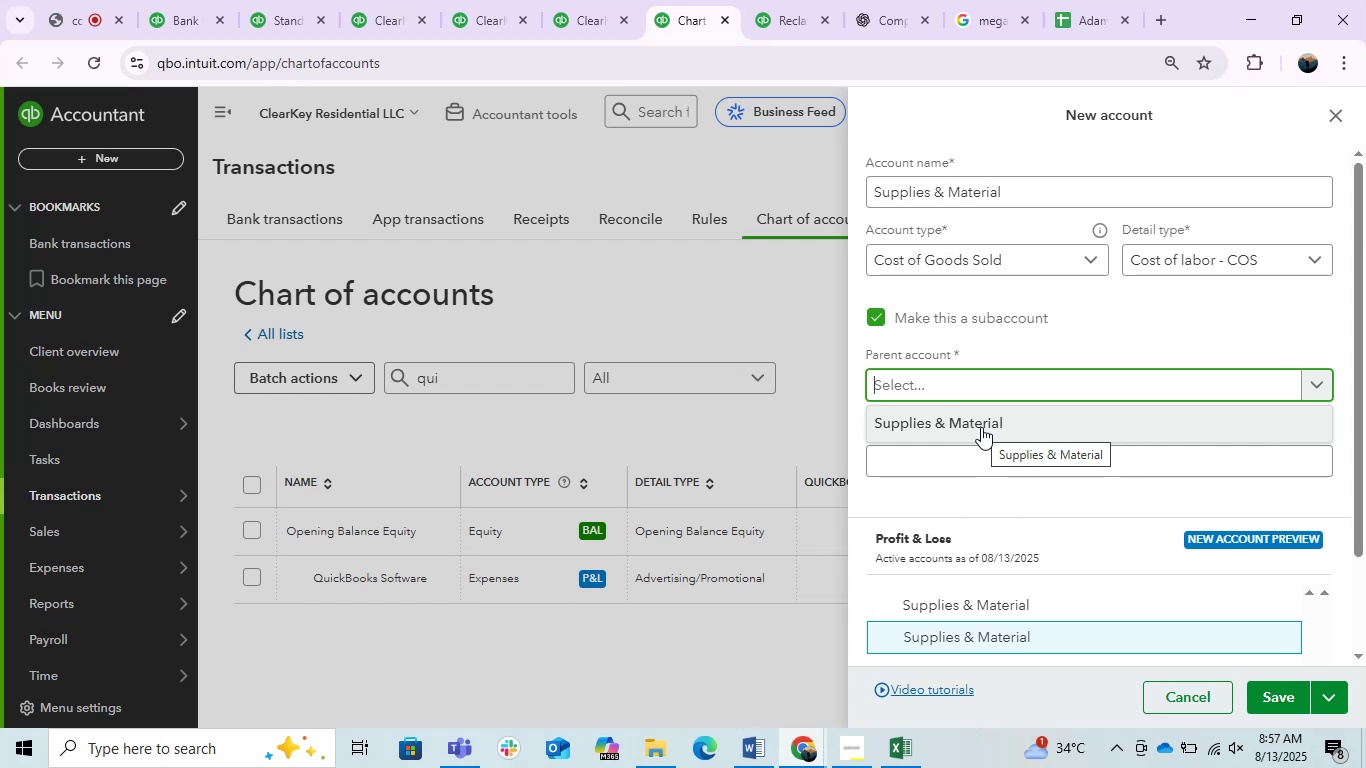 
type(cos)
key(Backspace)
key(Backspace)
key(Backspace)
key(Backspace)
key(Backspace)
key(Backspace)
key(Backspace)
 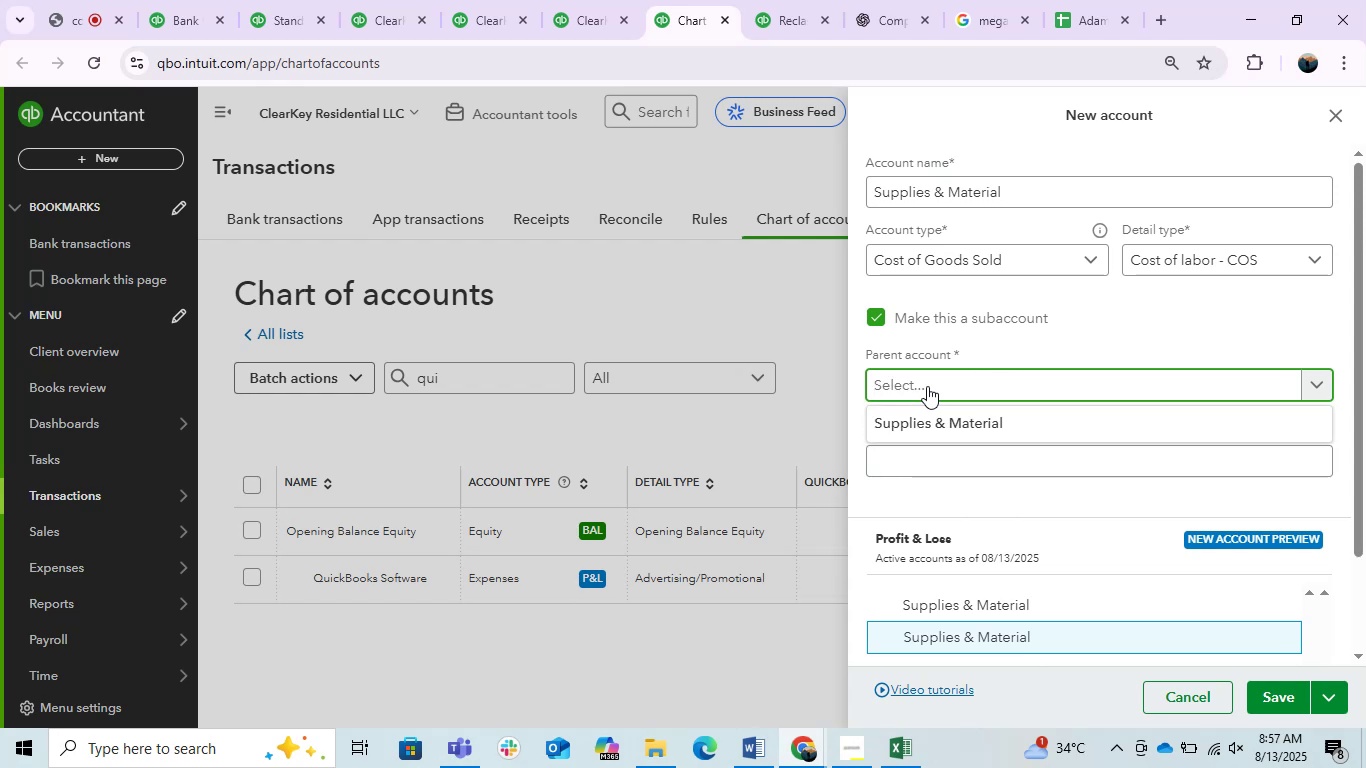 
wait(22.68)
 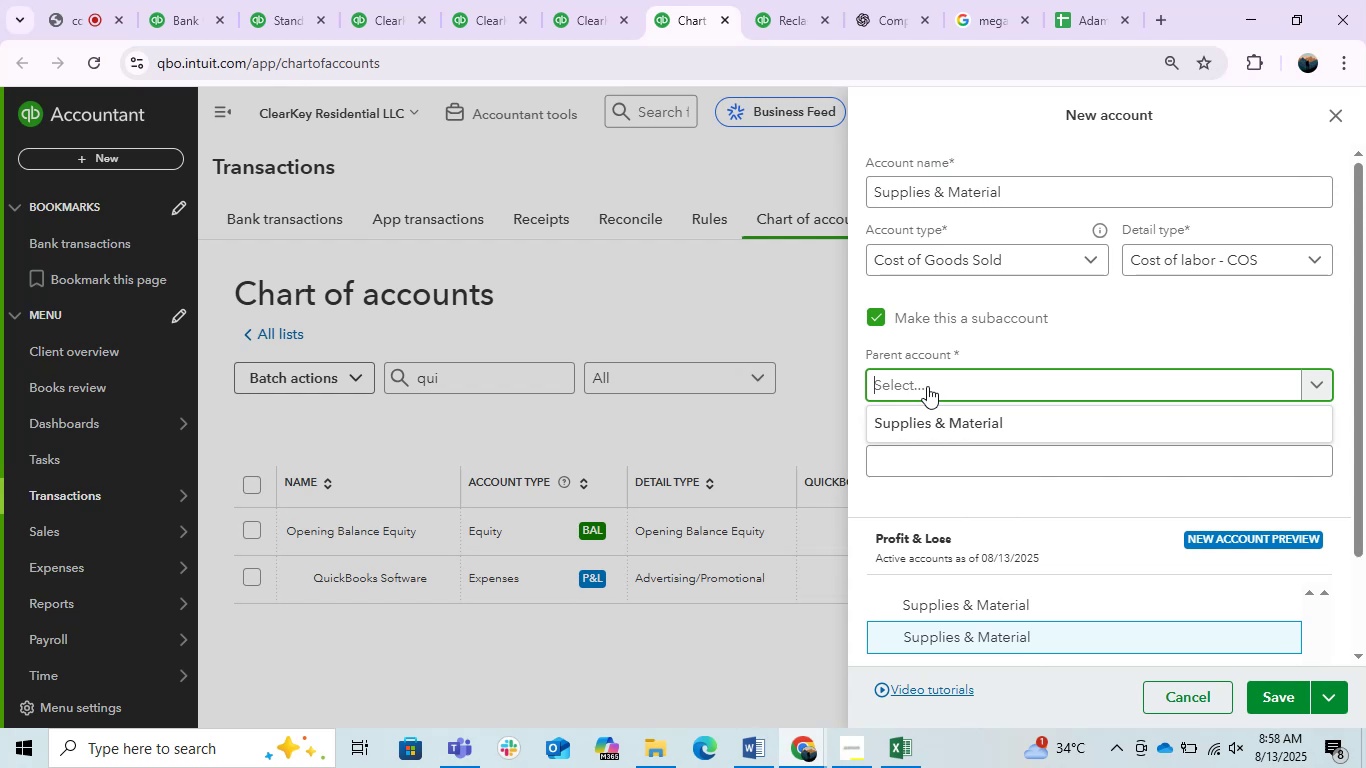 
left_click([1108, 323])
 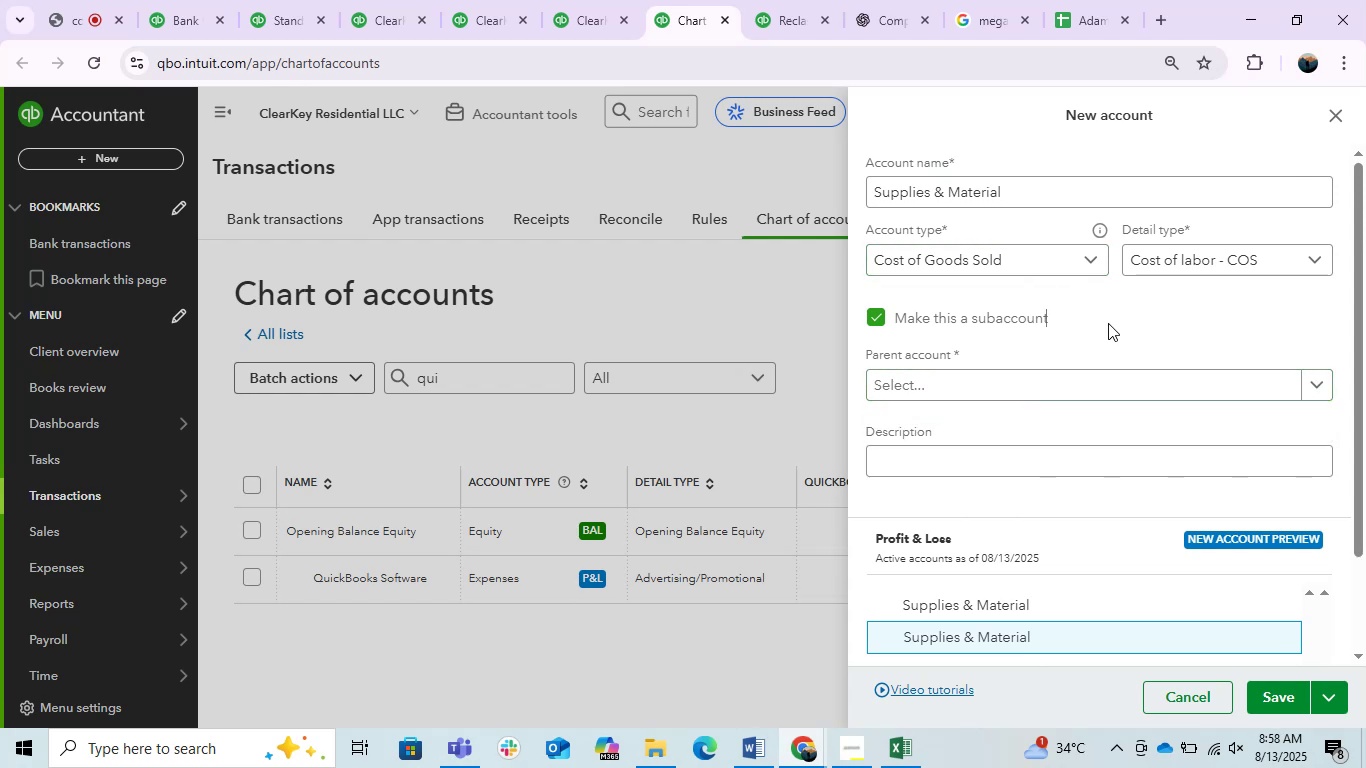 
left_click([880, 310])
 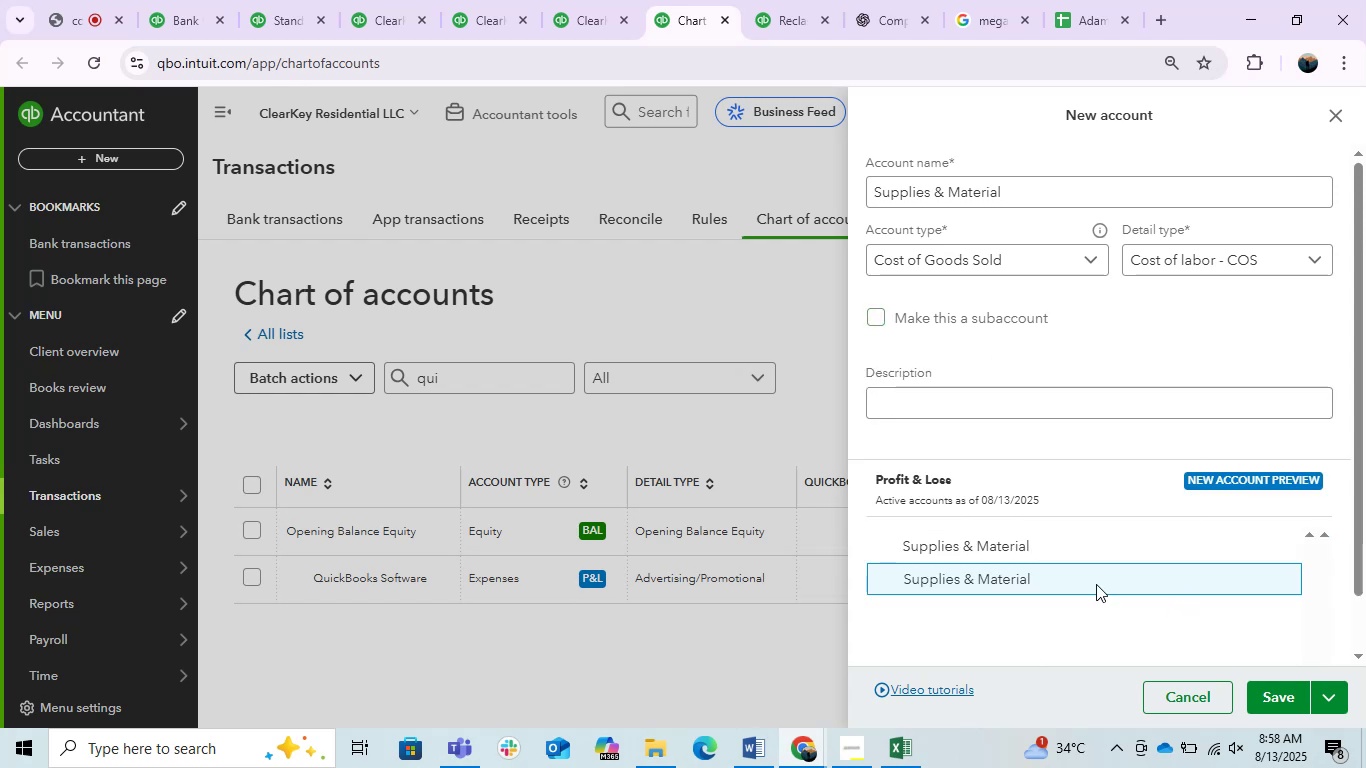 
left_click([985, 546])
 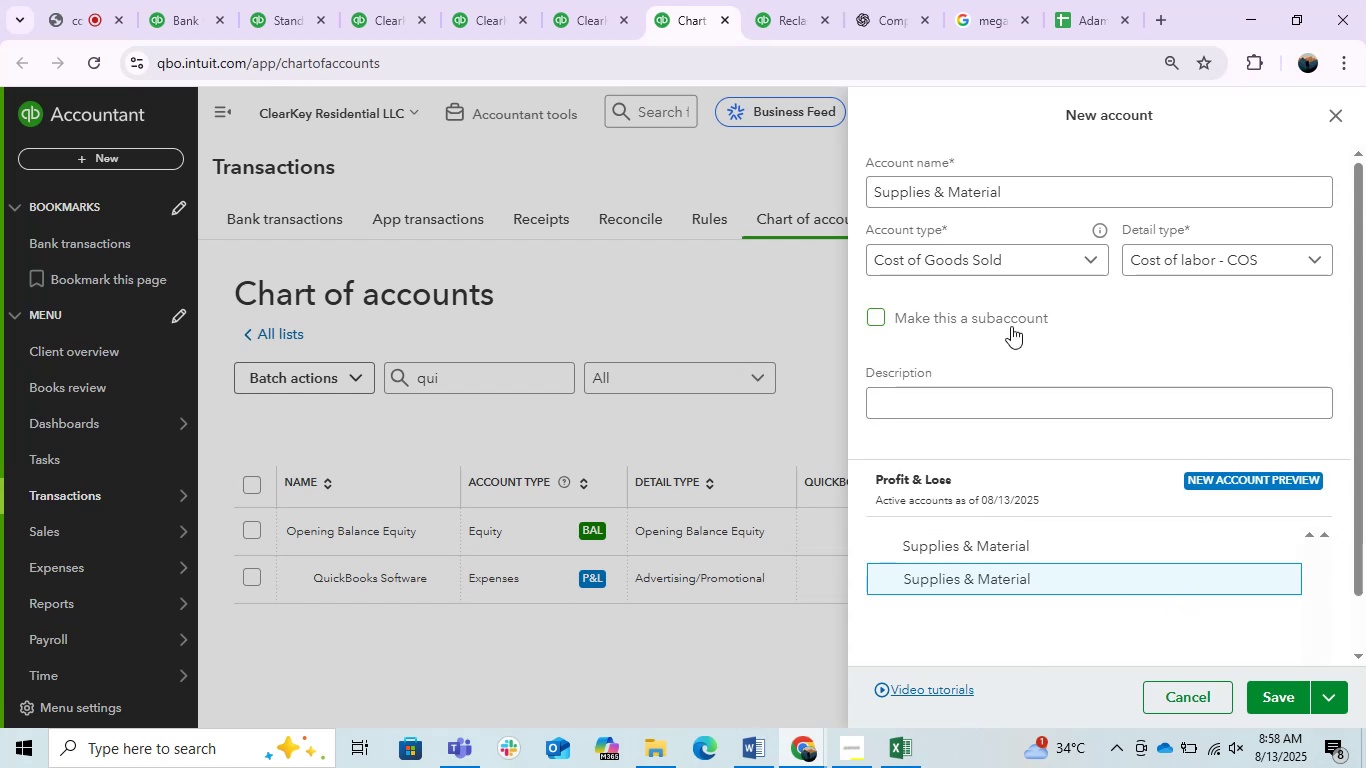 
left_click([1016, 312])
 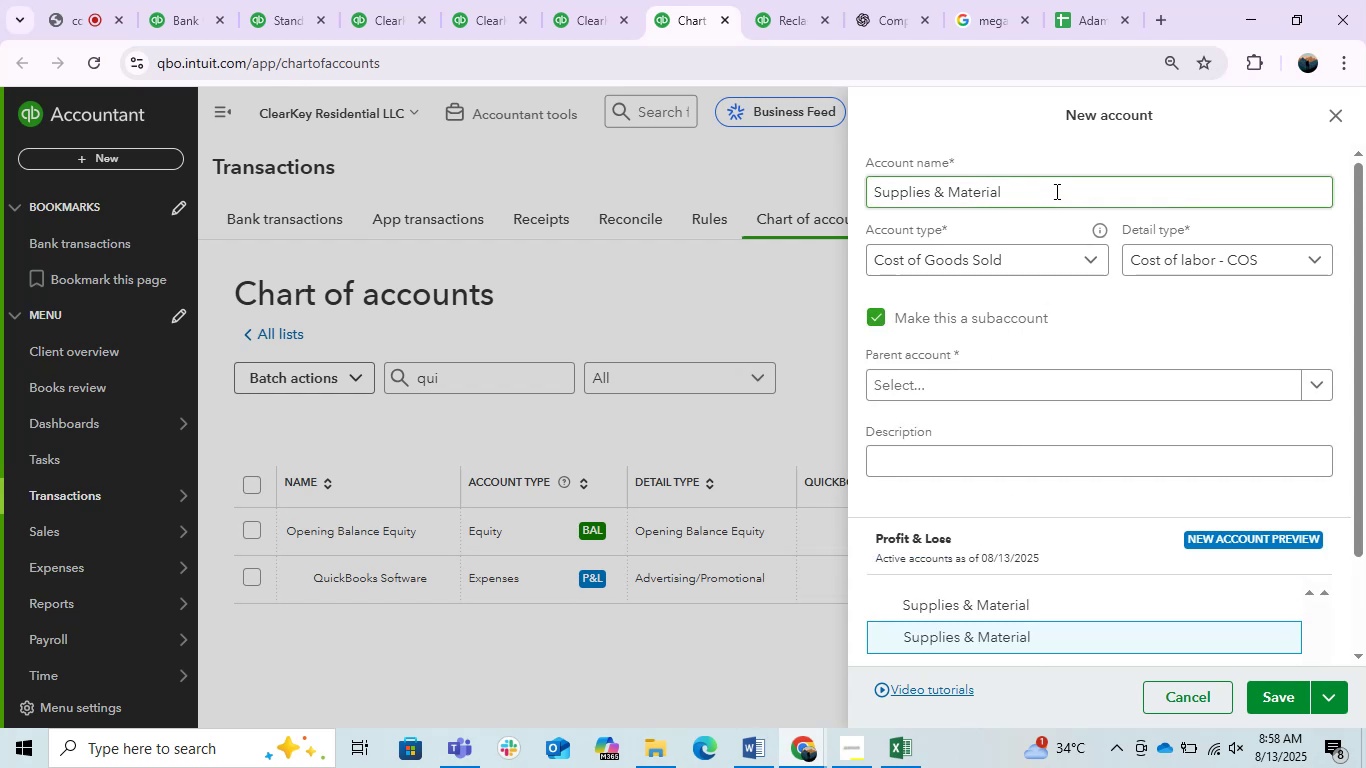 
left_click([1055, 191])
 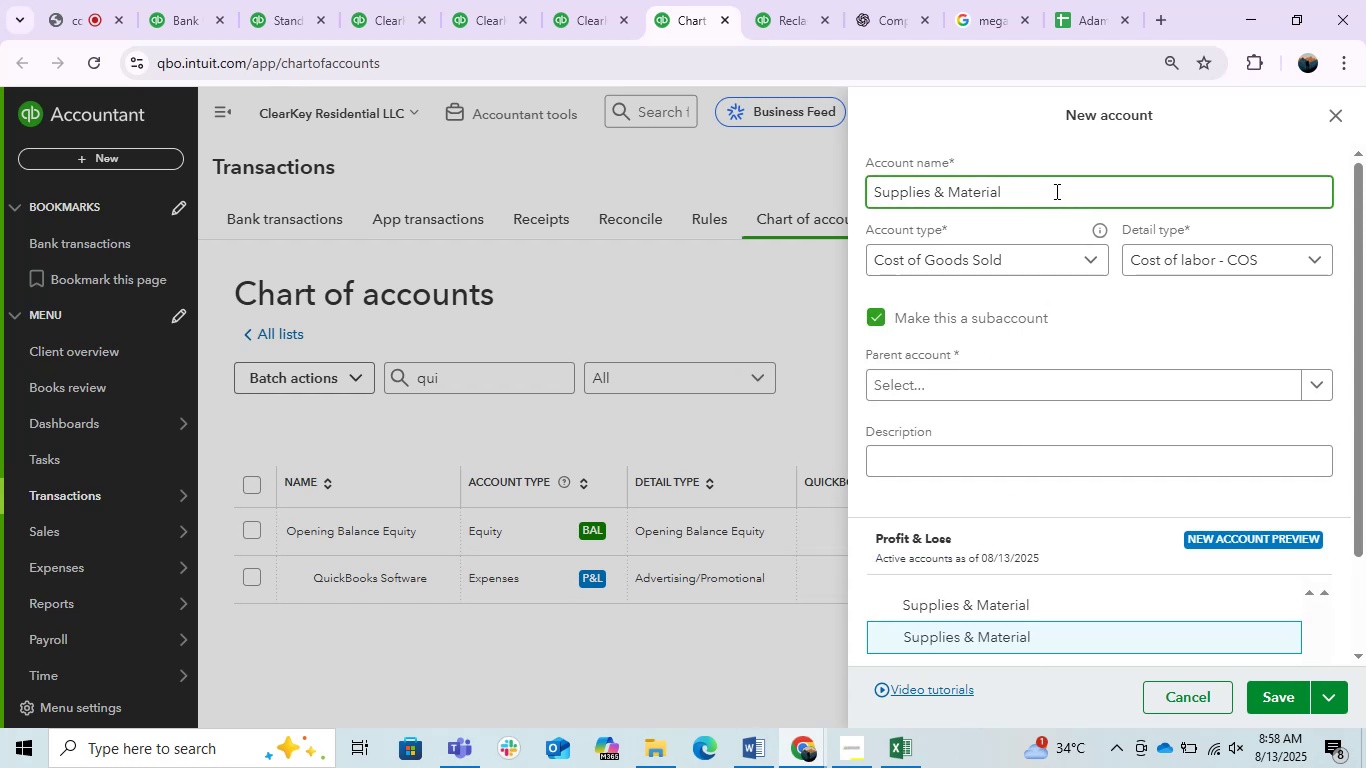 
left_click([1055, 191])
 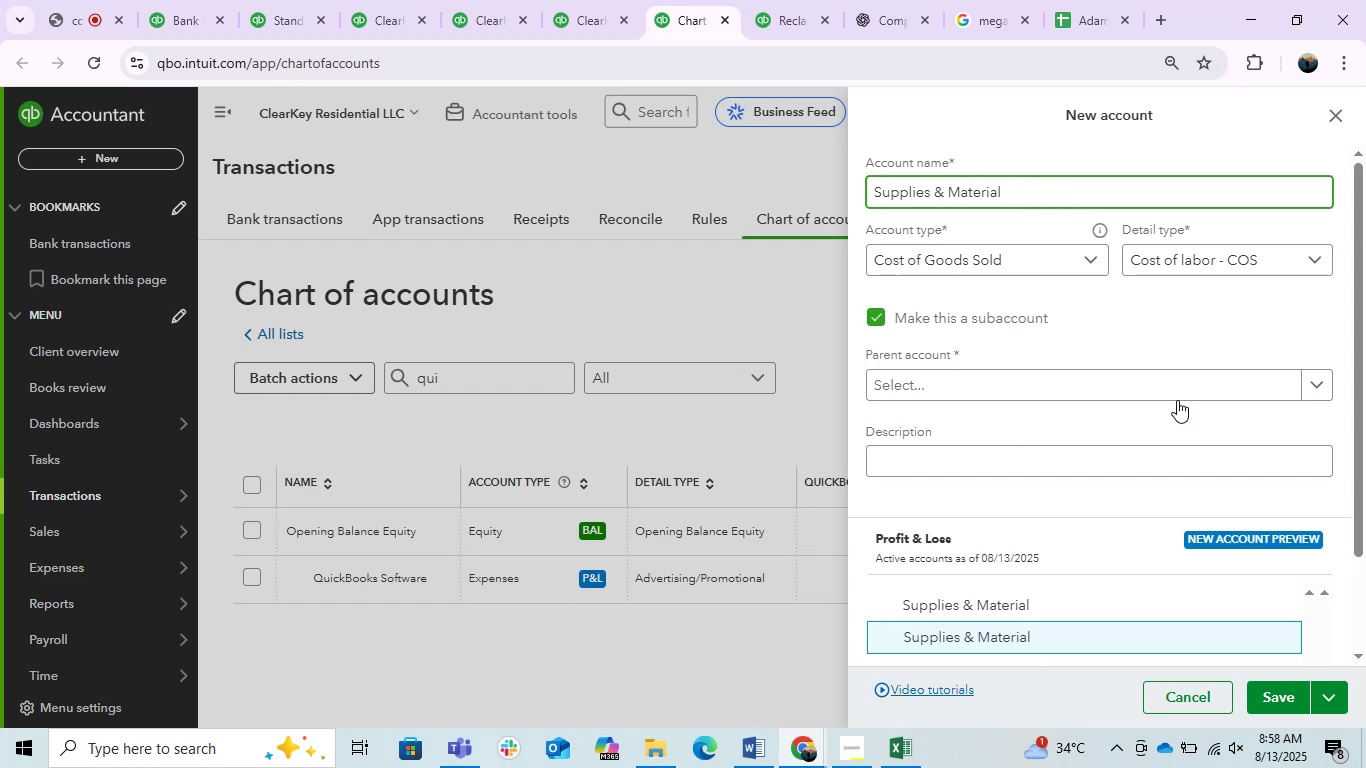 
scroll: coordinate [1264, 586], scroll_direction: down, amount: 4.0
 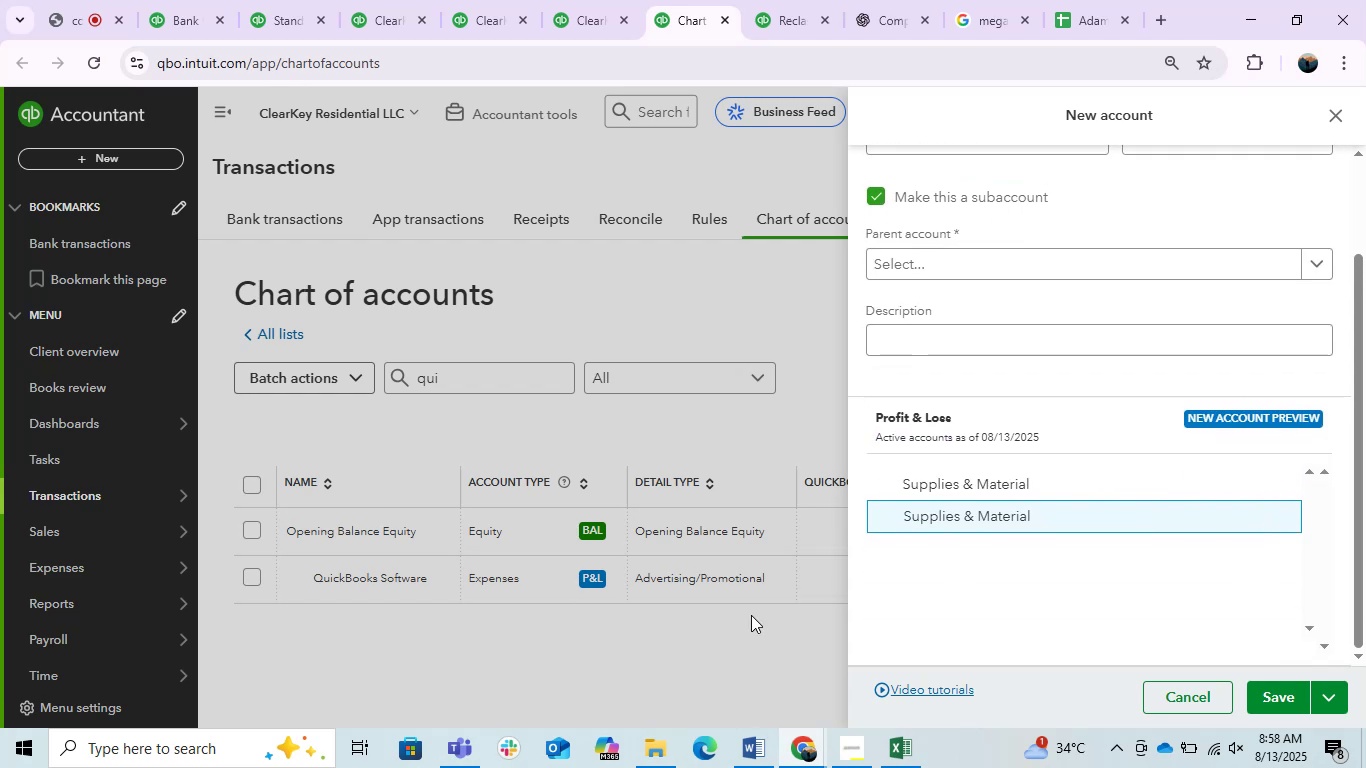 
left_click([709, 630])
 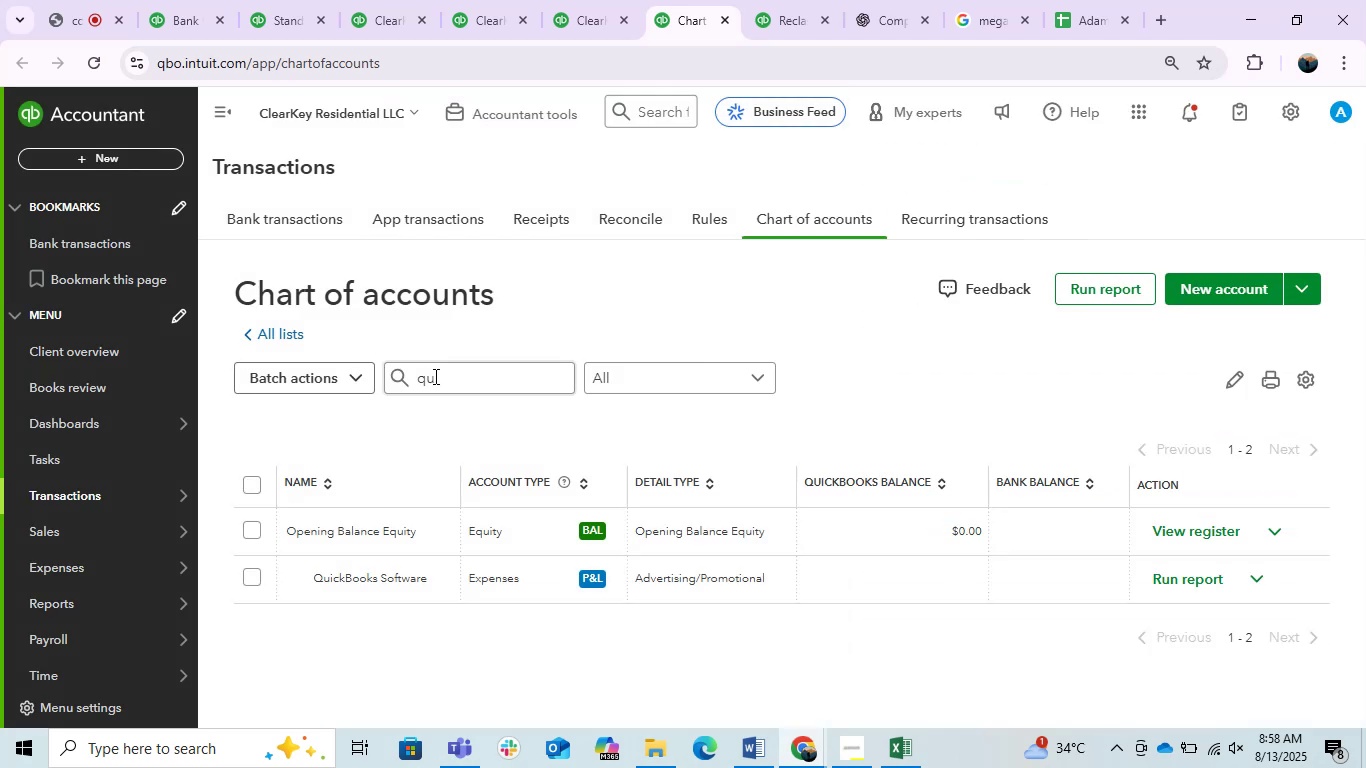 
double_click([448, 376])
 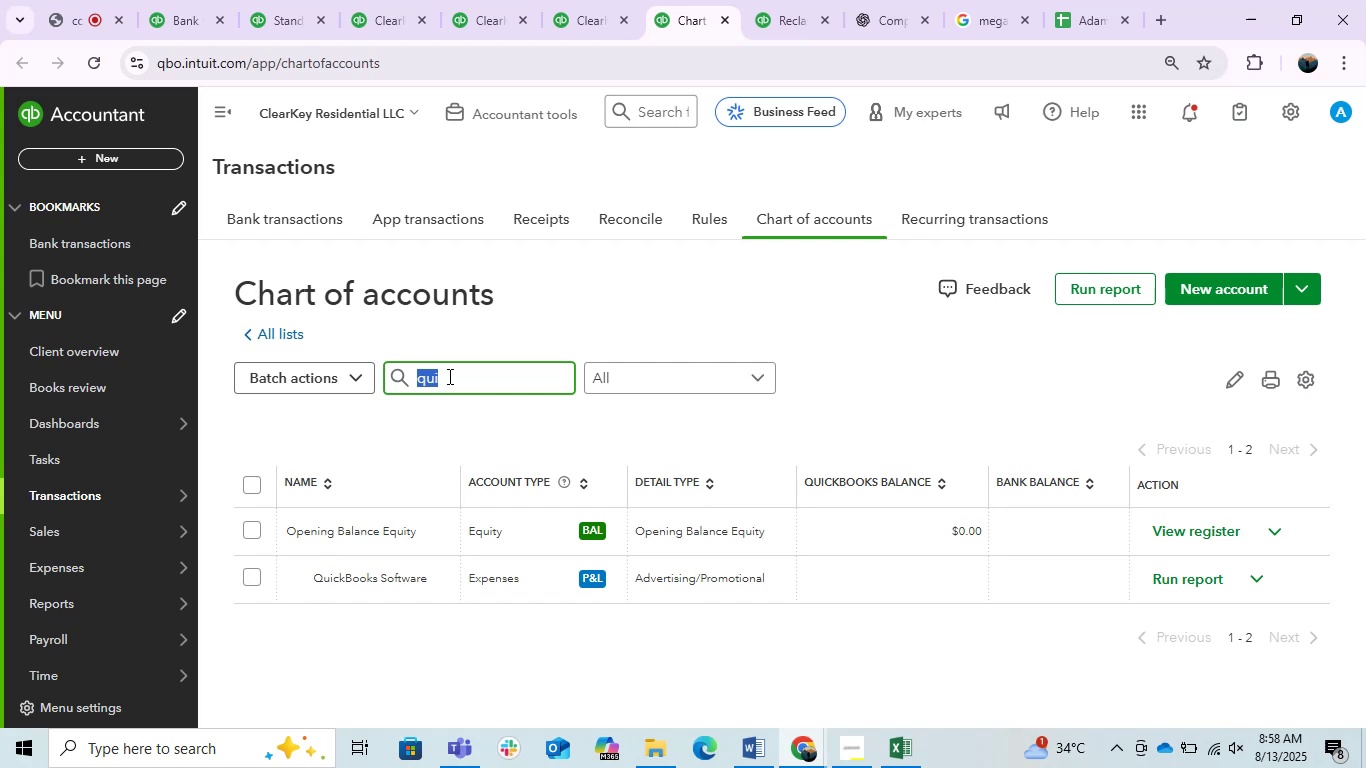 
type(supplie)
 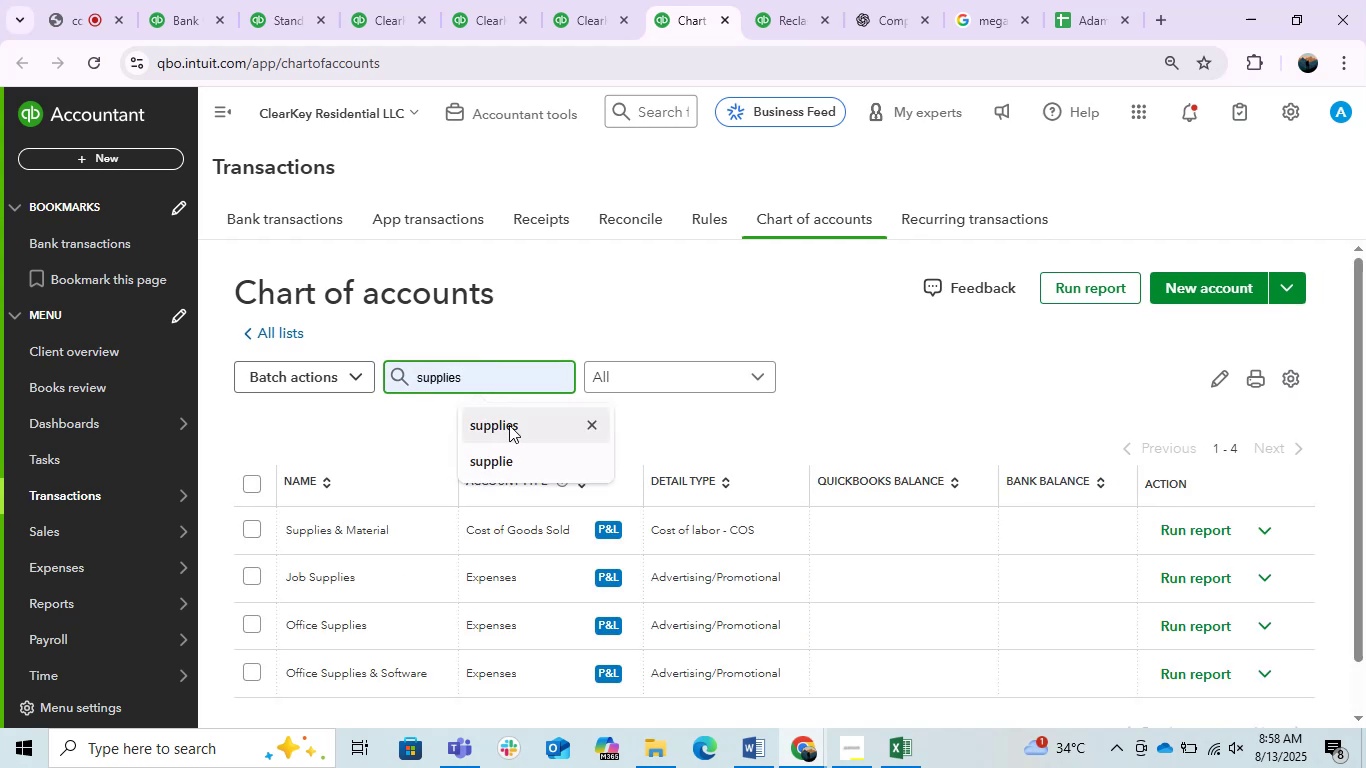 
wait(6.58)
 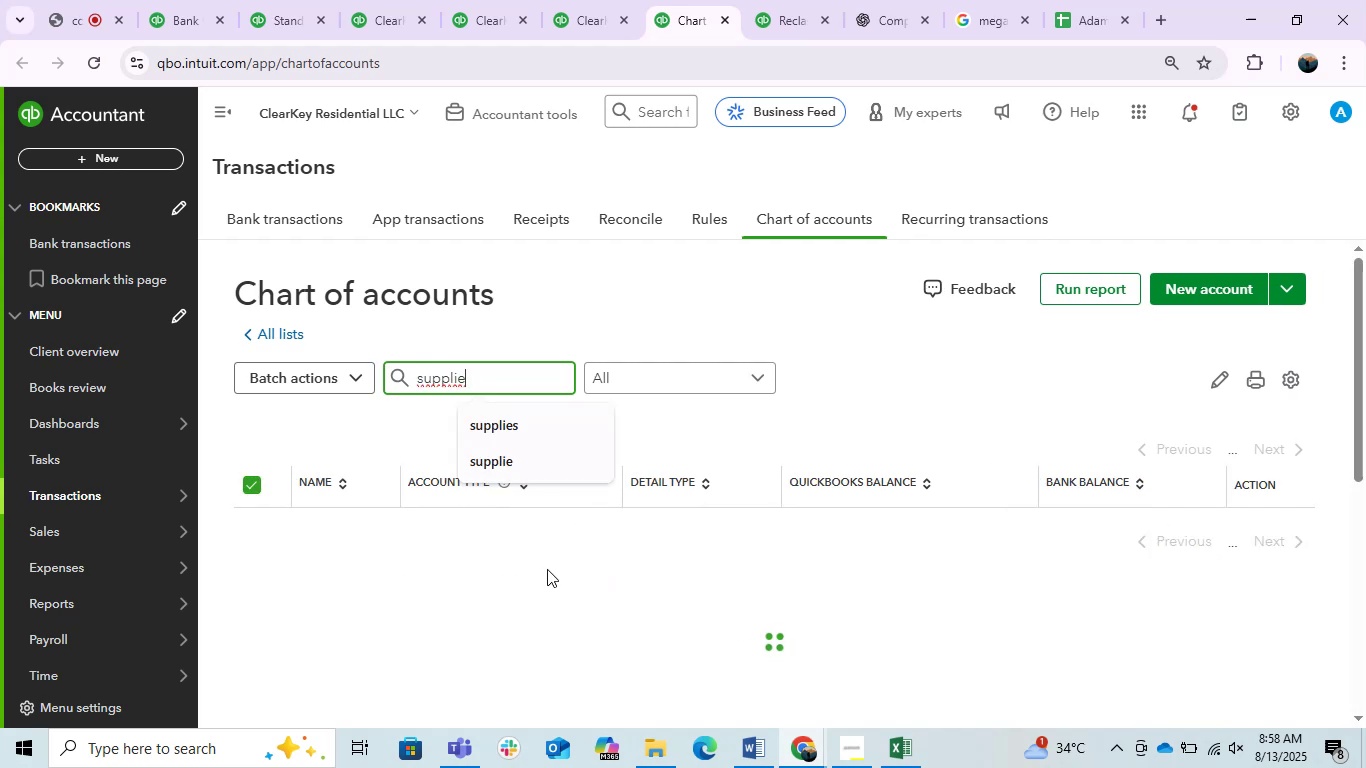 
left_click([823, 382])
 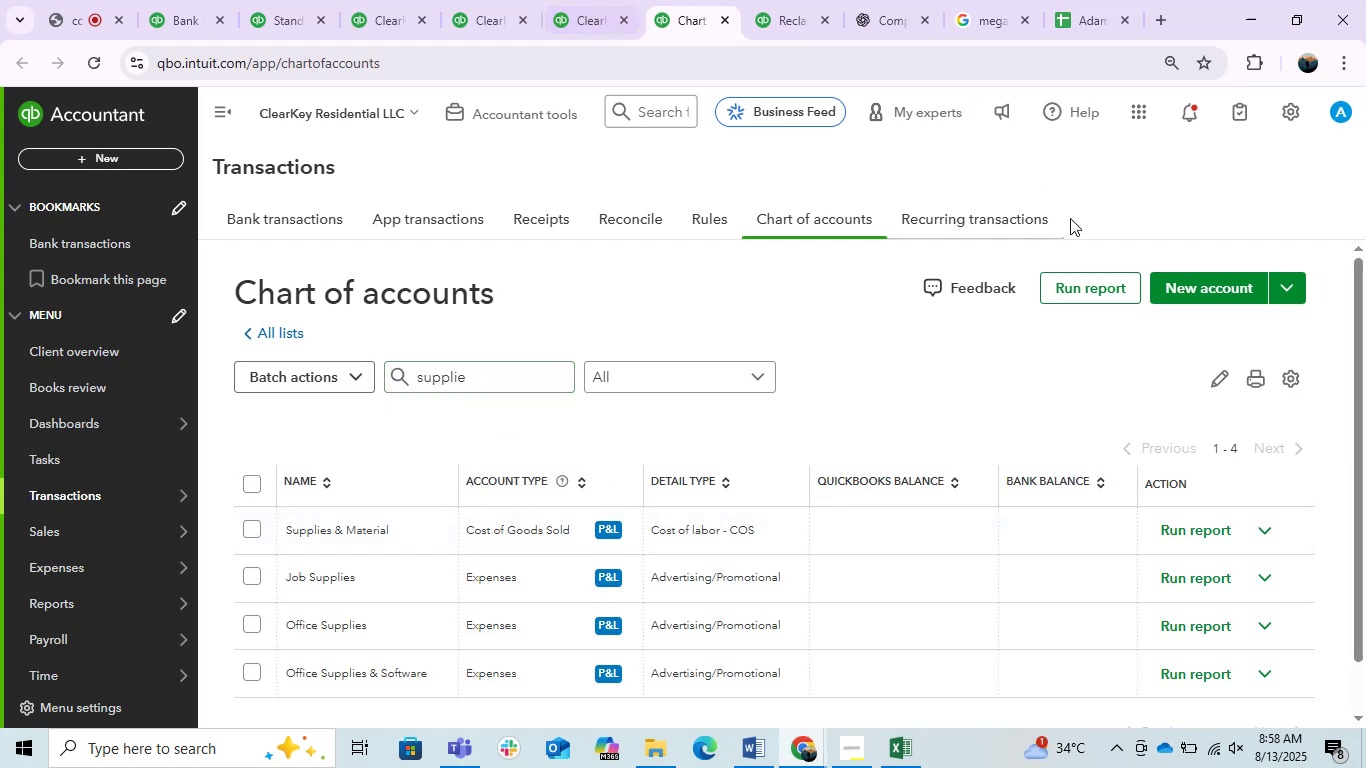 
left_click([1197, 287])
 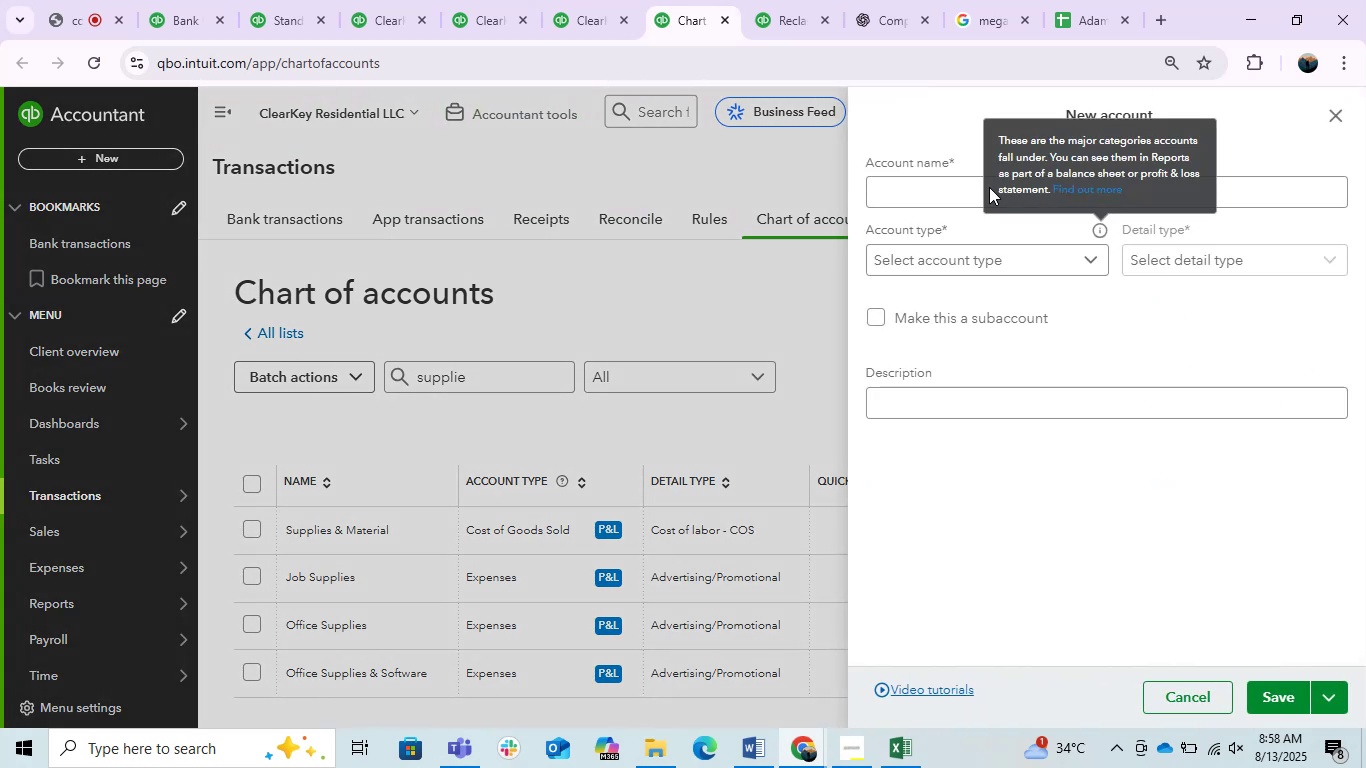 
double_click([947, 210])
 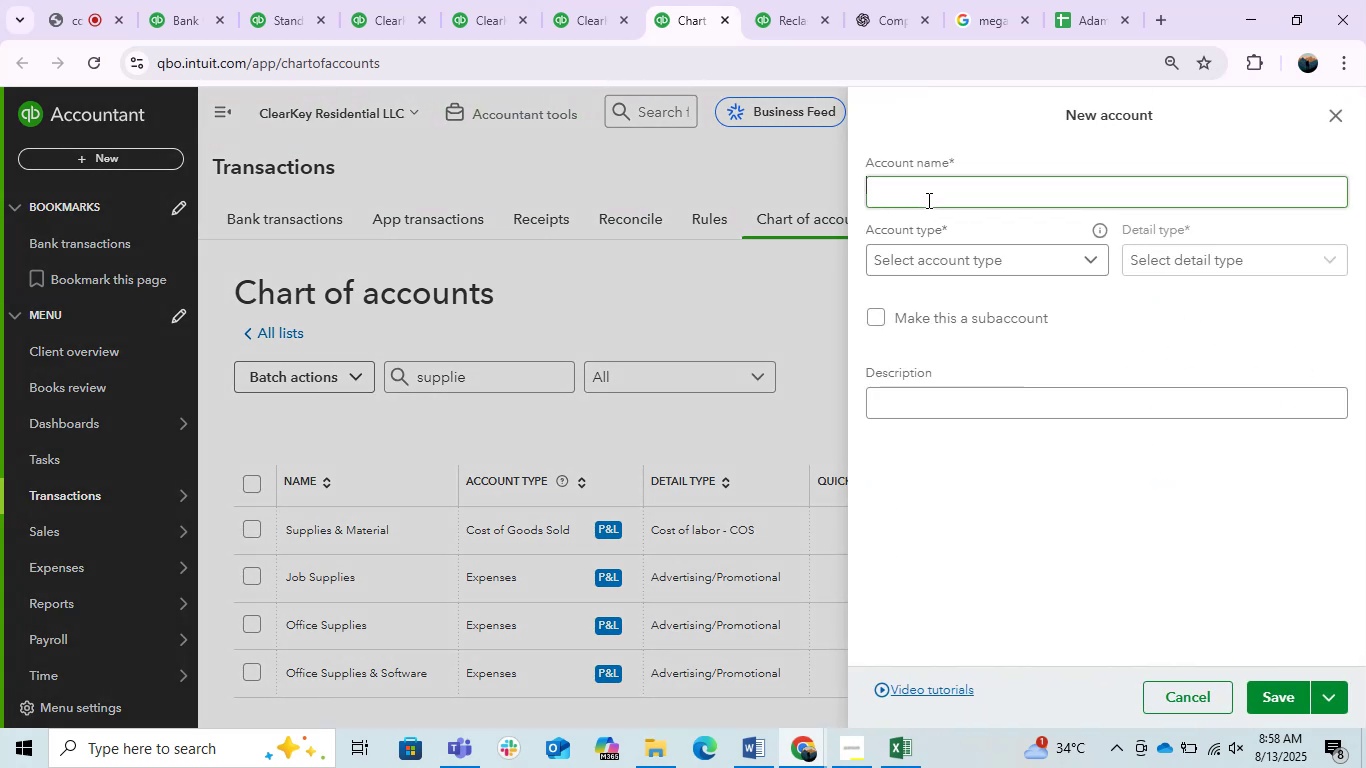 
triple_click([927, 200])
 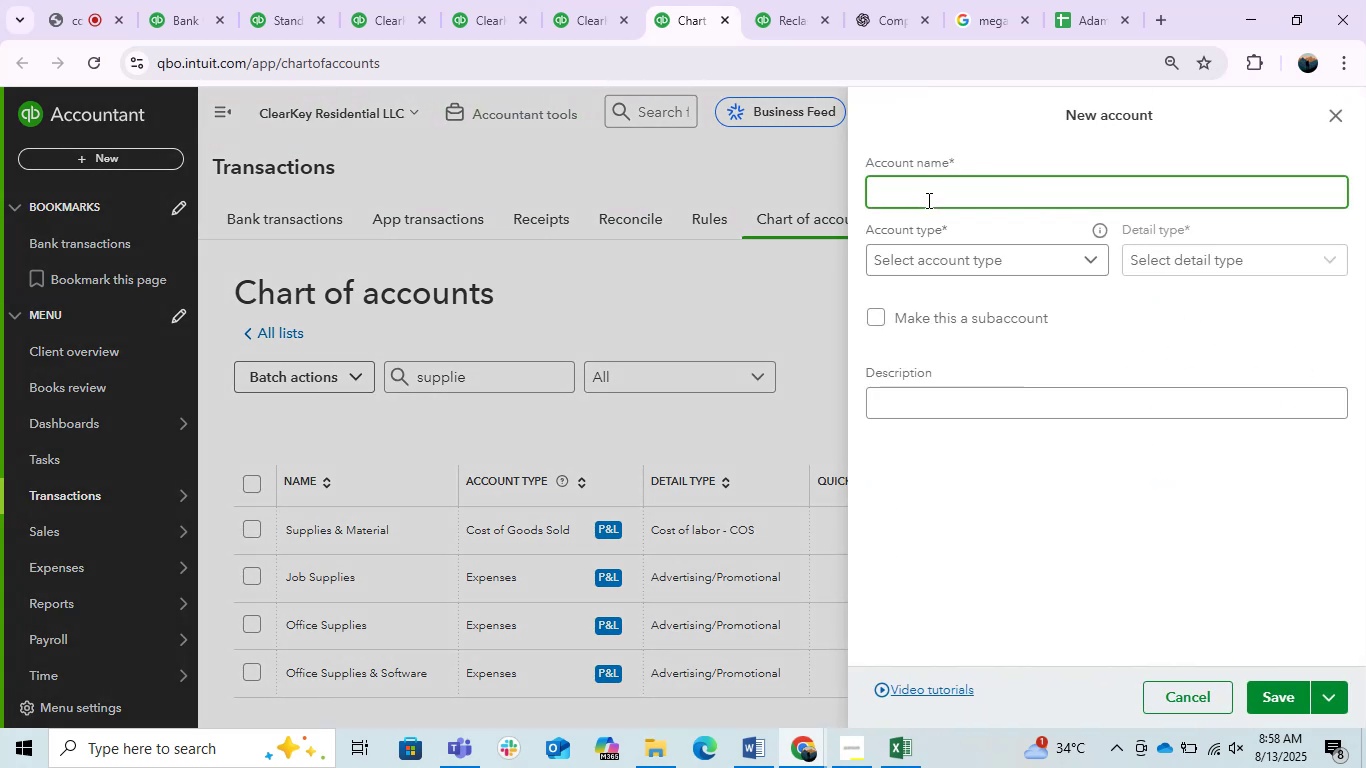 
type(Instacart)
 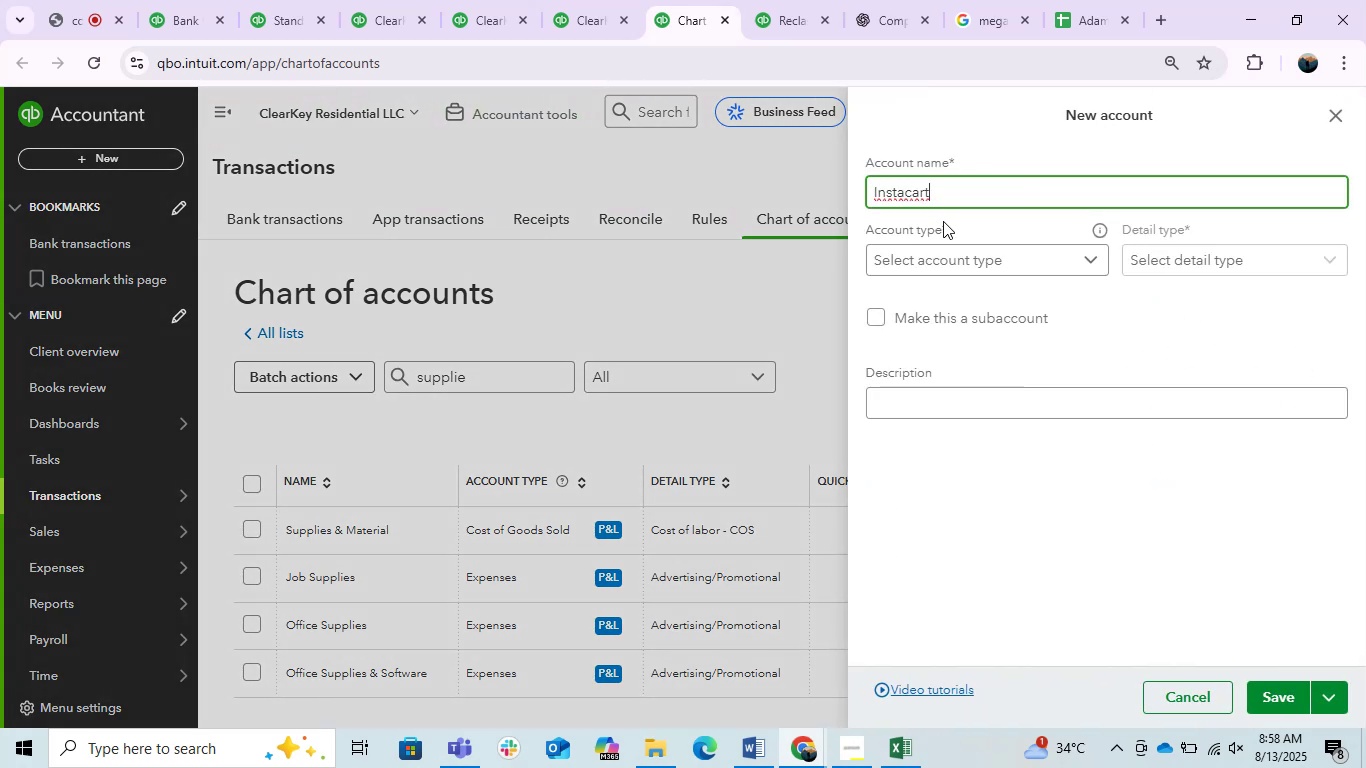 
left_click([969, 258])
 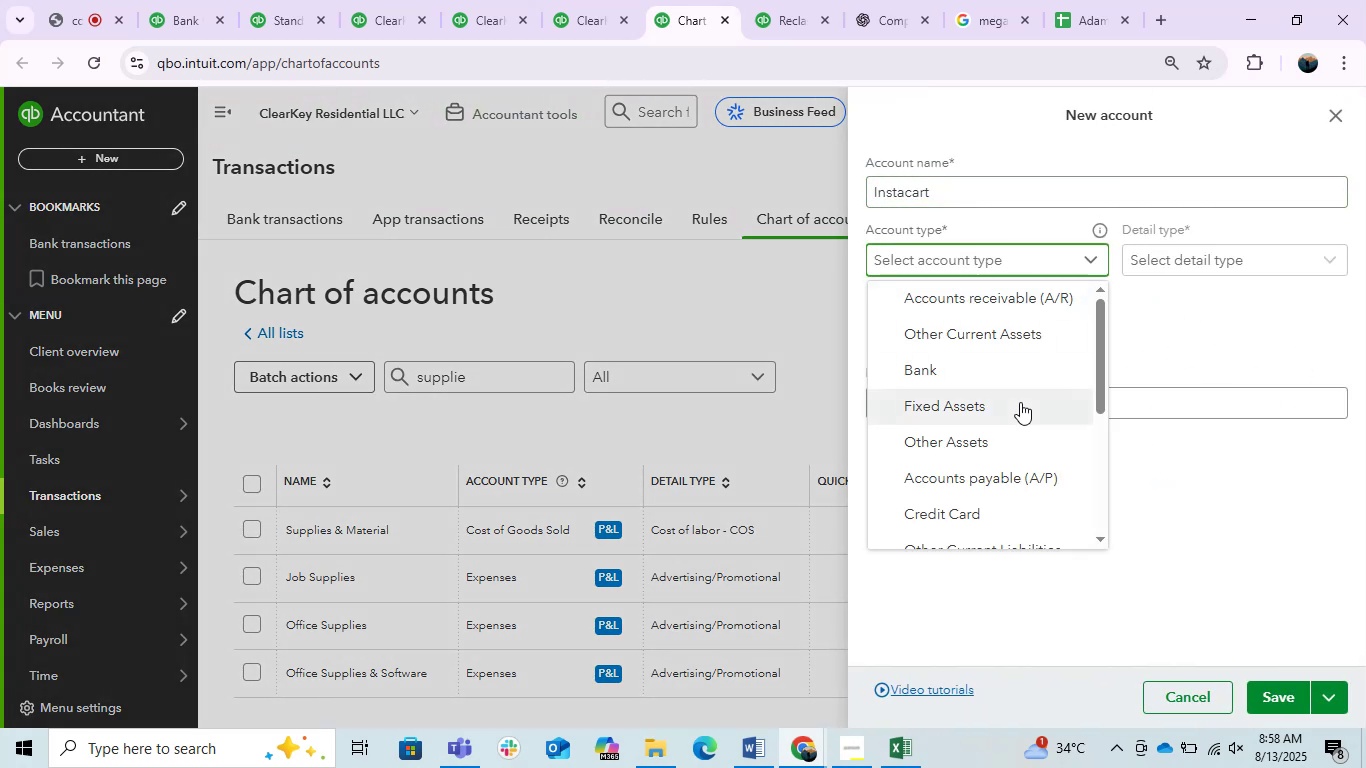 
key(S)
 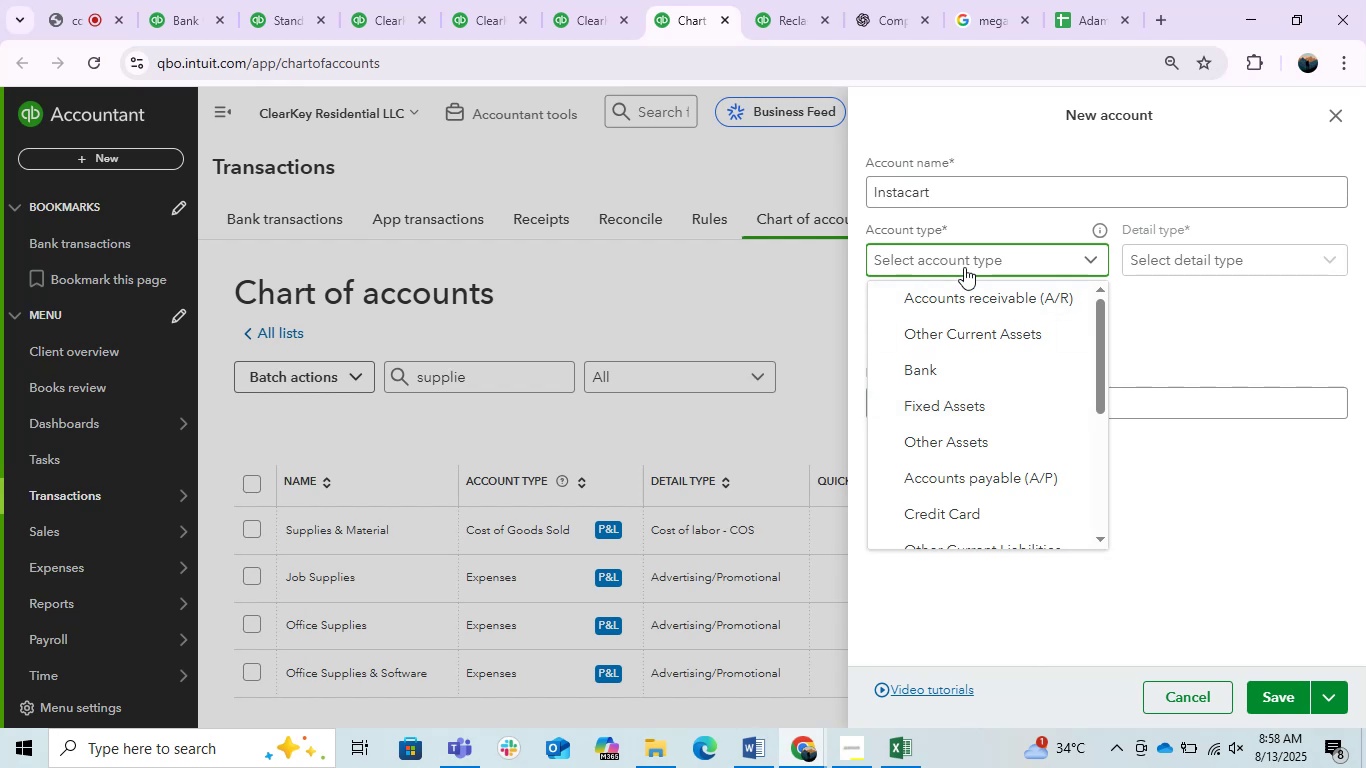 
double_click([964, 267])
 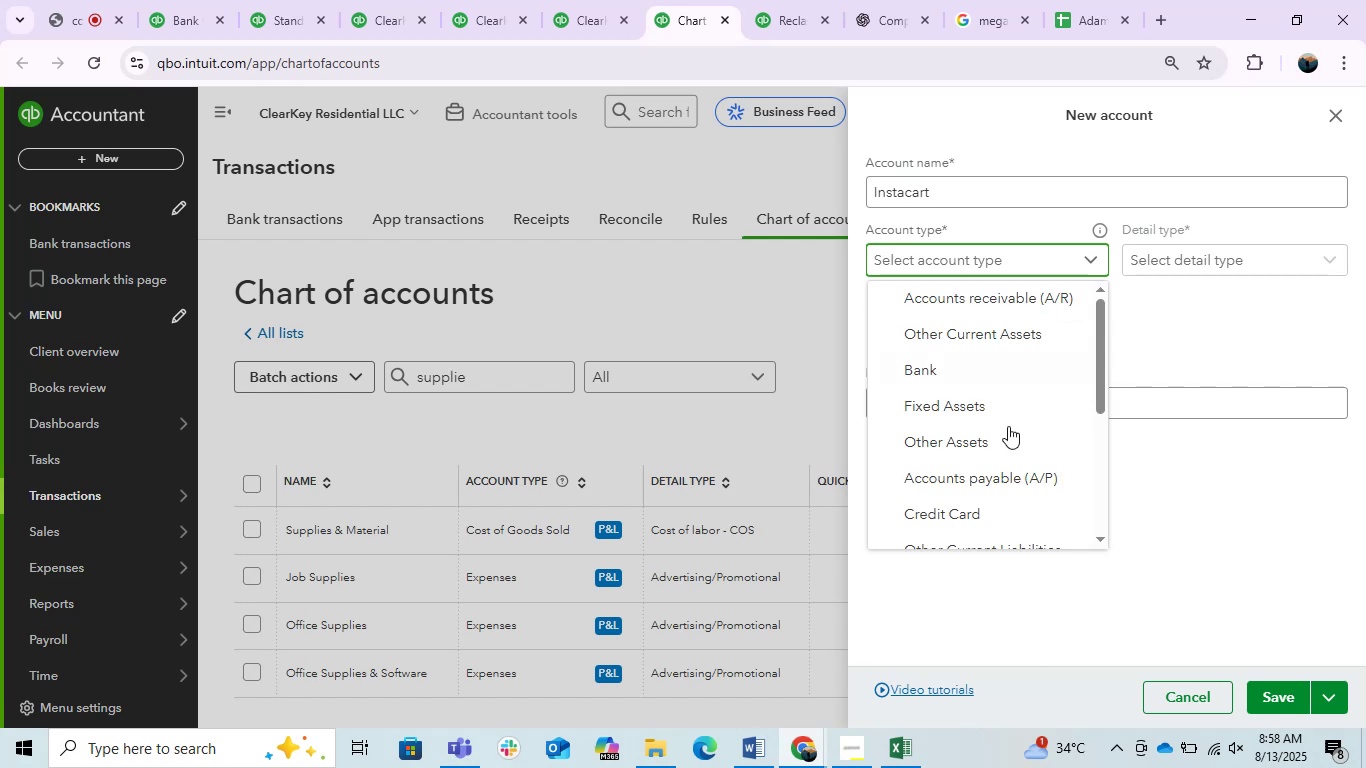 
scroll: coordinate [1008, 445], scroll_direction: down, amount: 3.0
 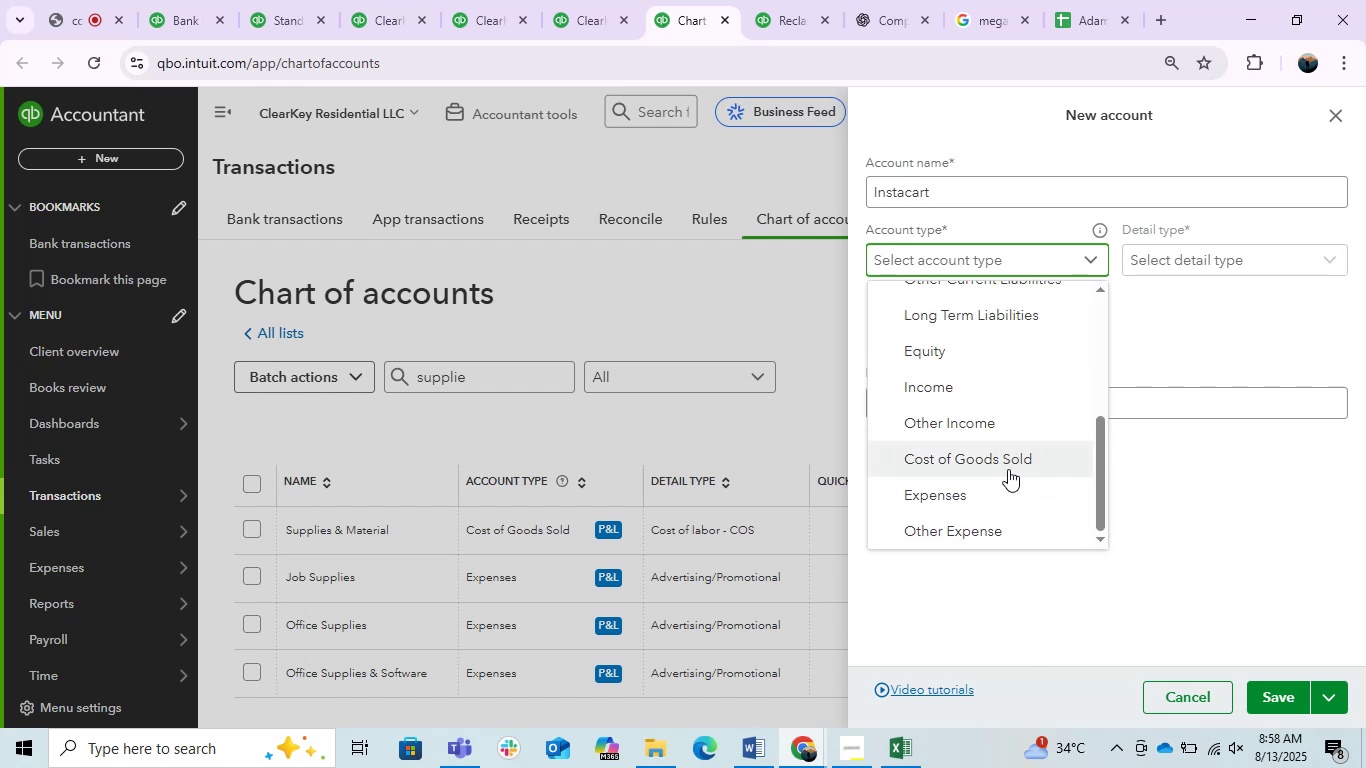 
left_click([997, 453])
 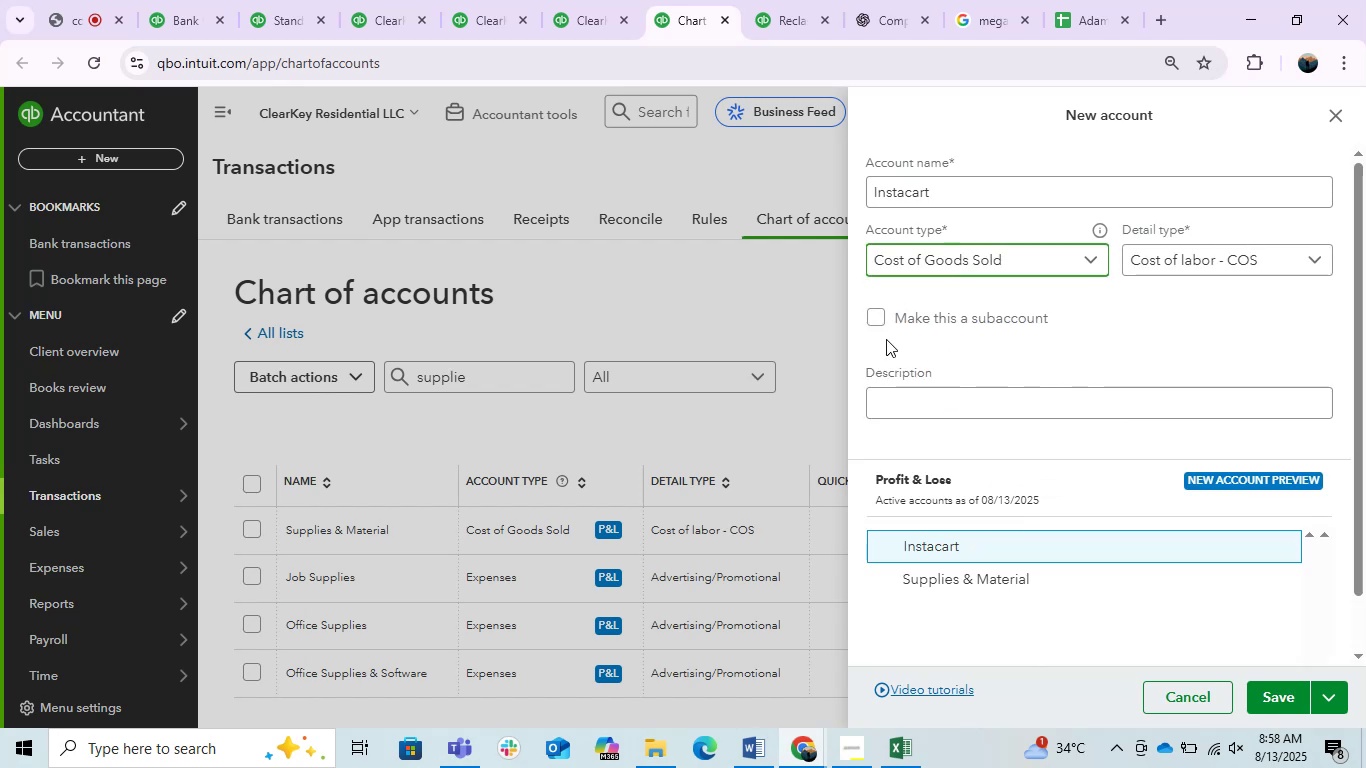 
left_click([874, 327])
 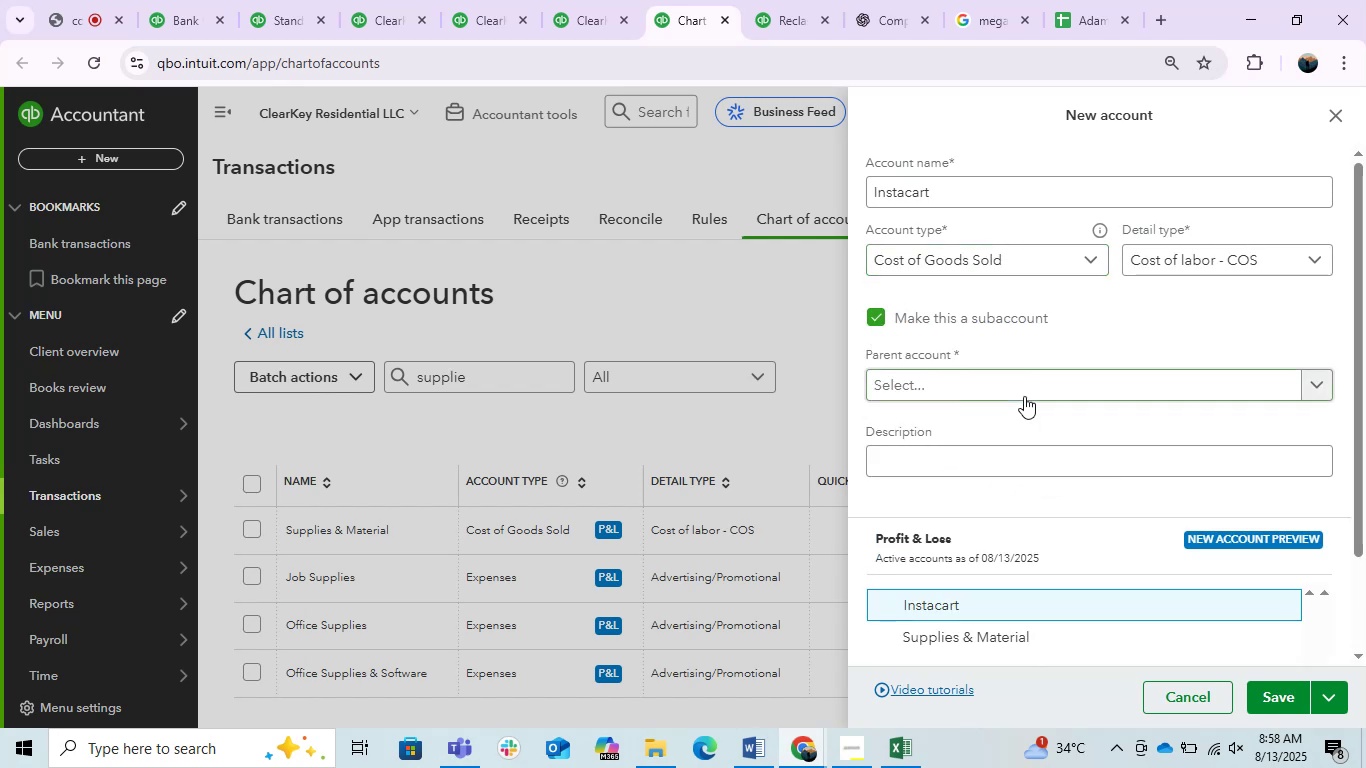 
left_click([1015, 396])
 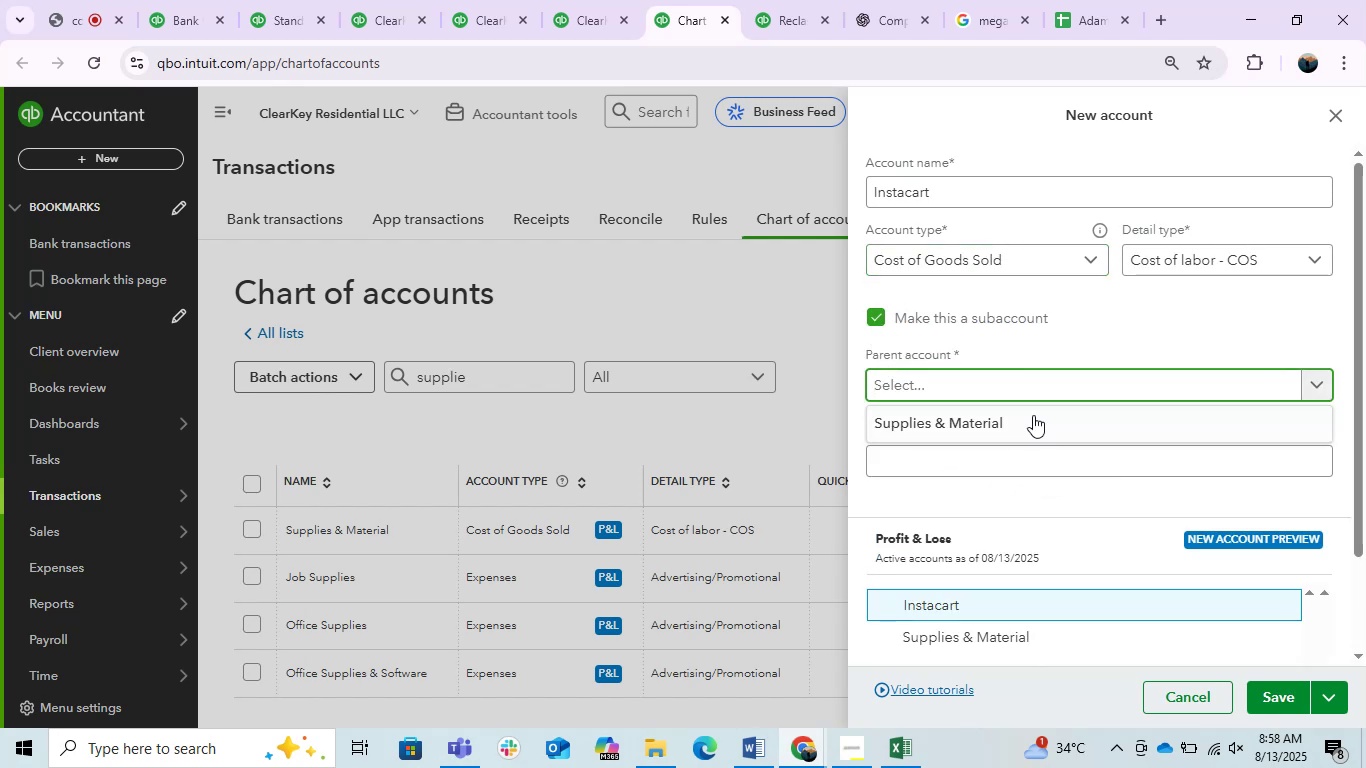 
left_click([1024, 410])
 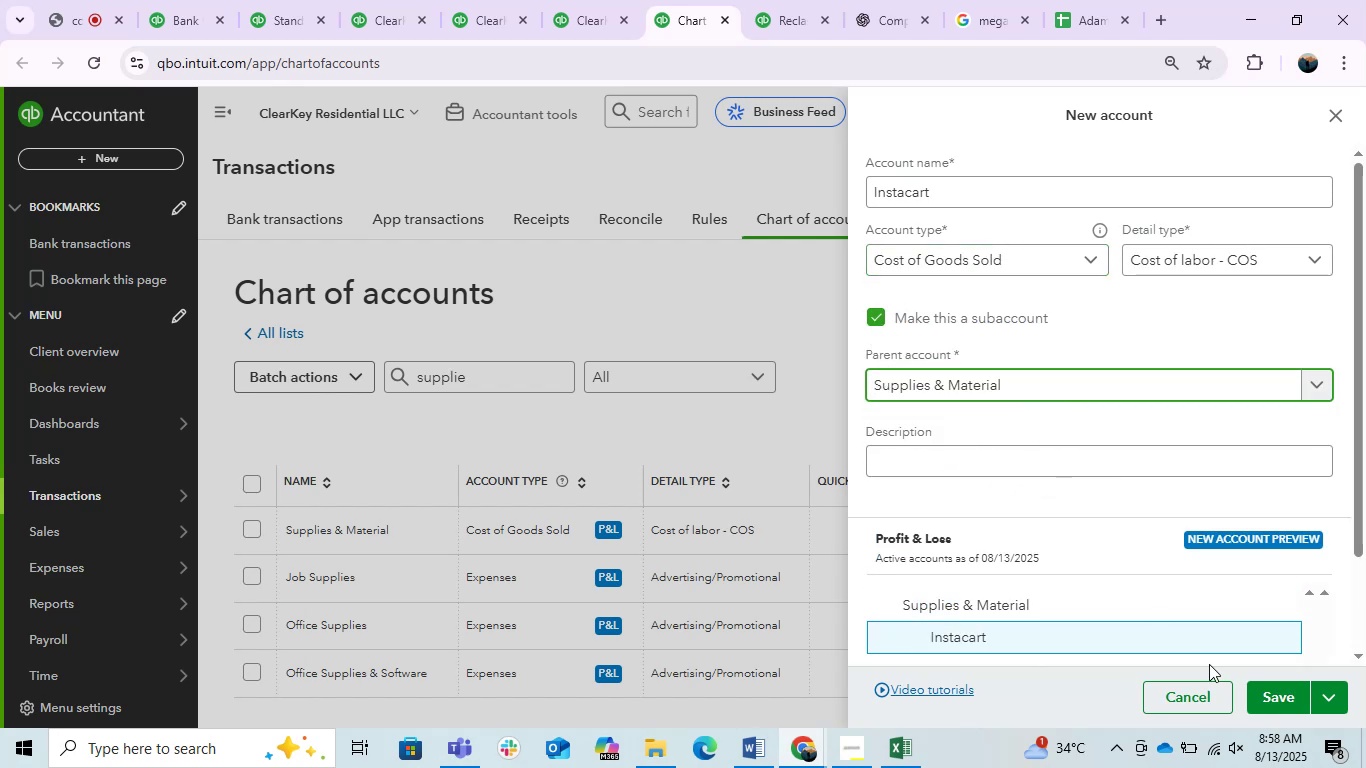 
left_click([1280, 702])
 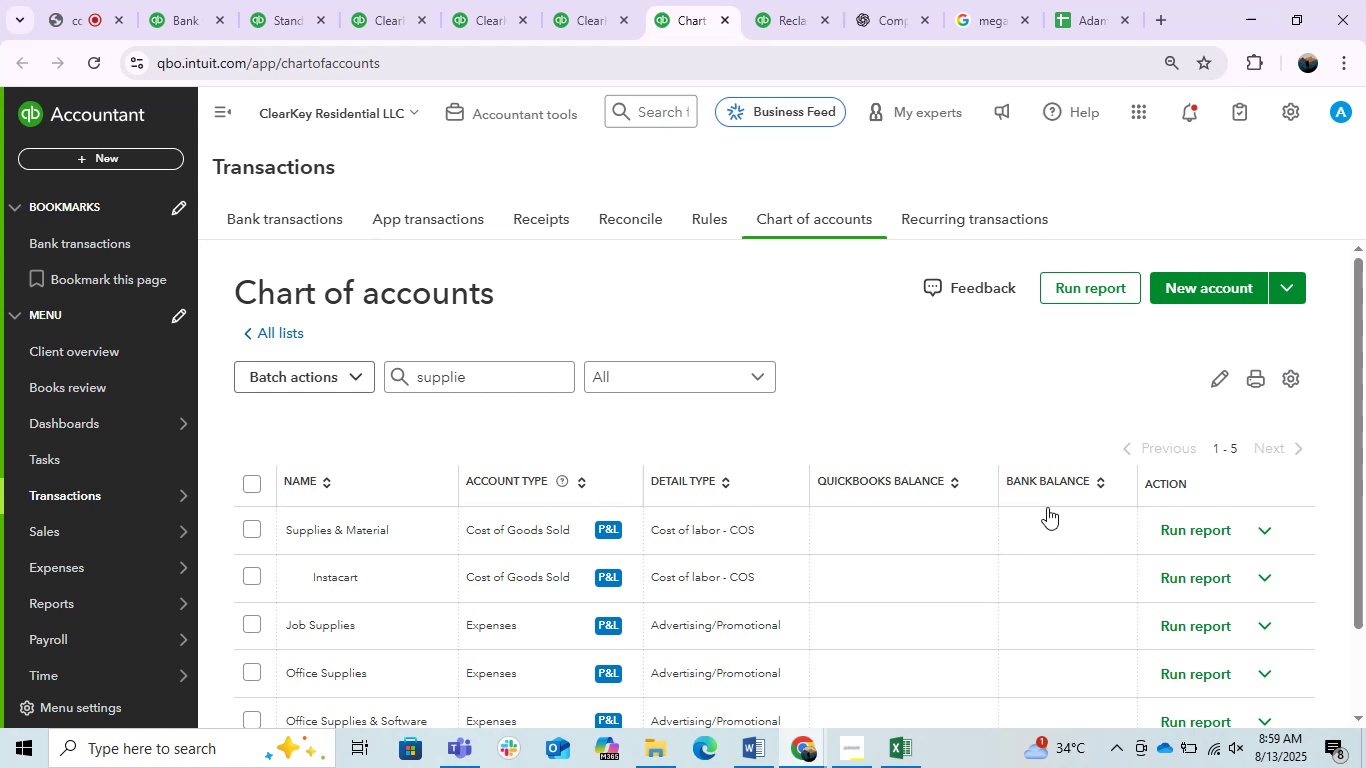 
wait(19.08)
 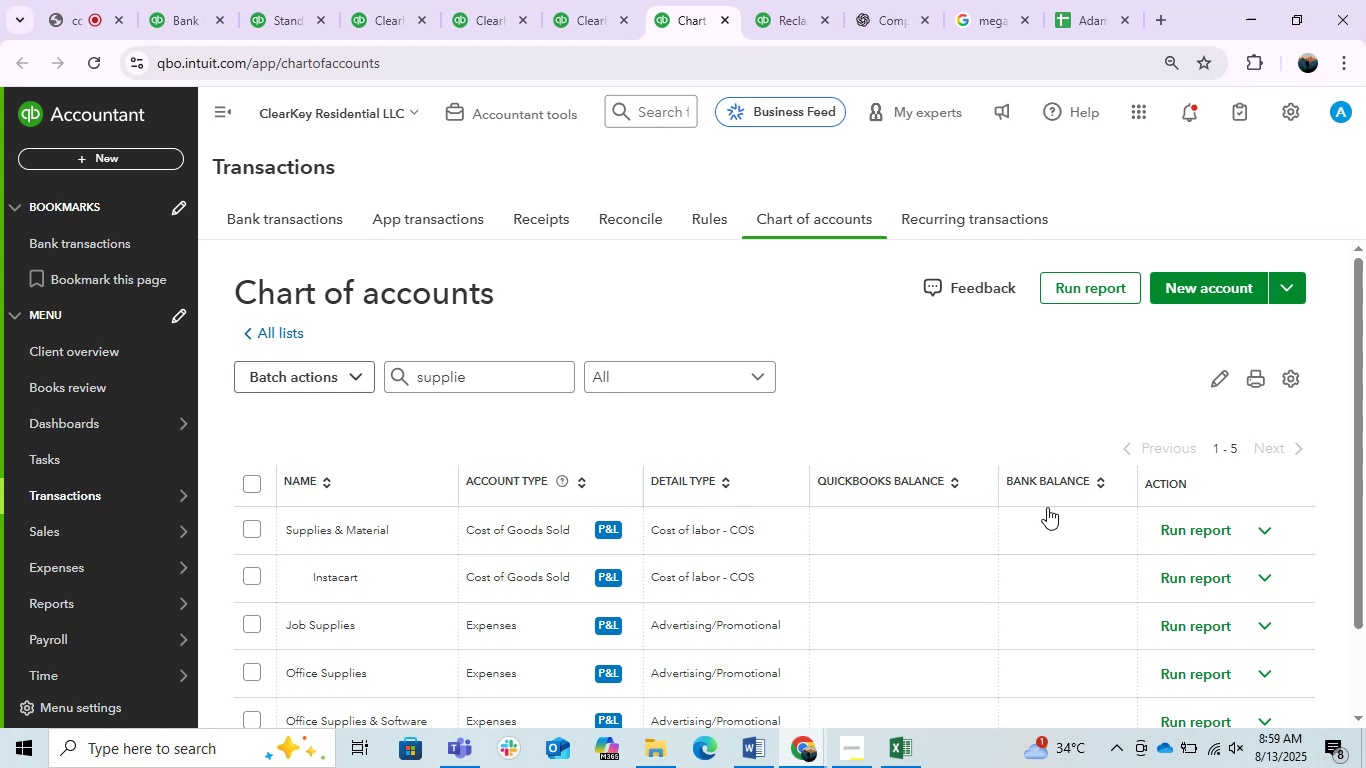 
scroll: coordinate [813, 368], scroll_direction: up, amount: 1.0
 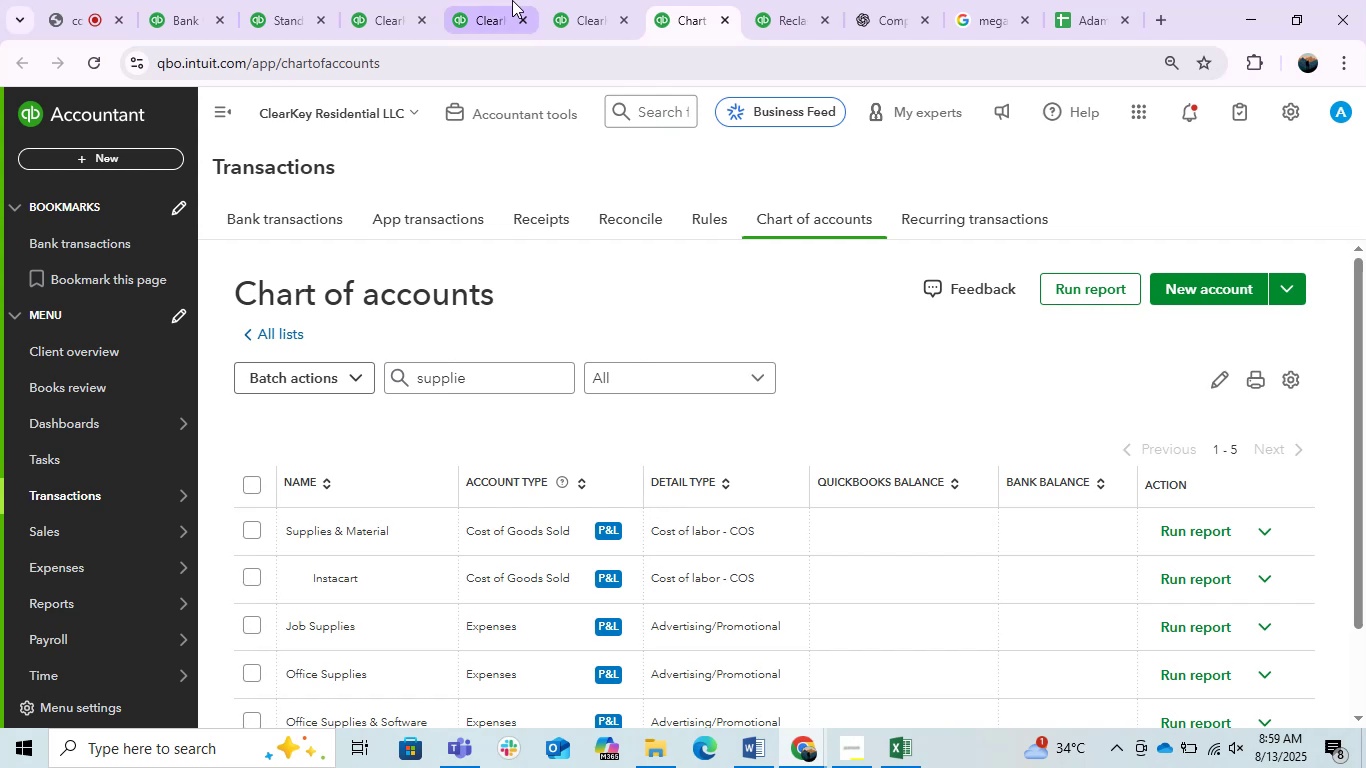 
left_click([592, 0])
 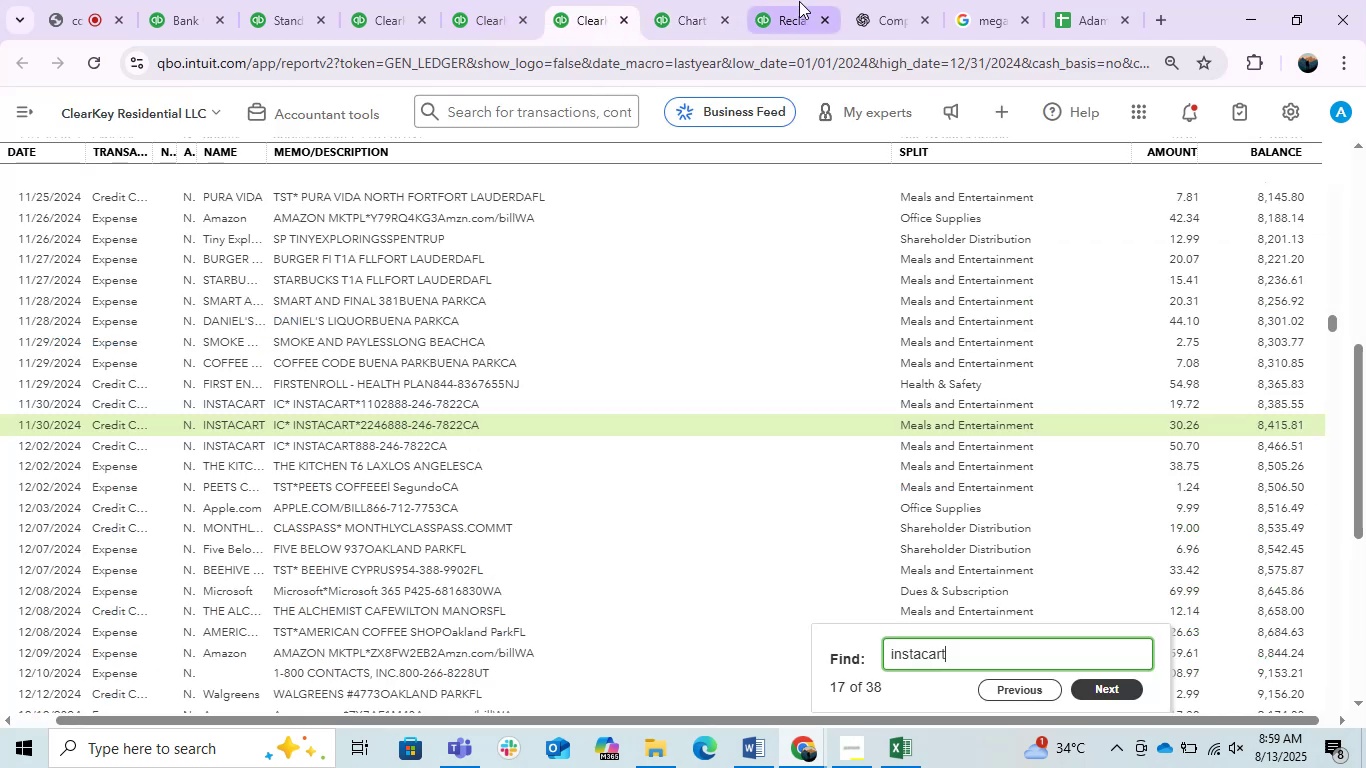 
left_click([799, 1])
 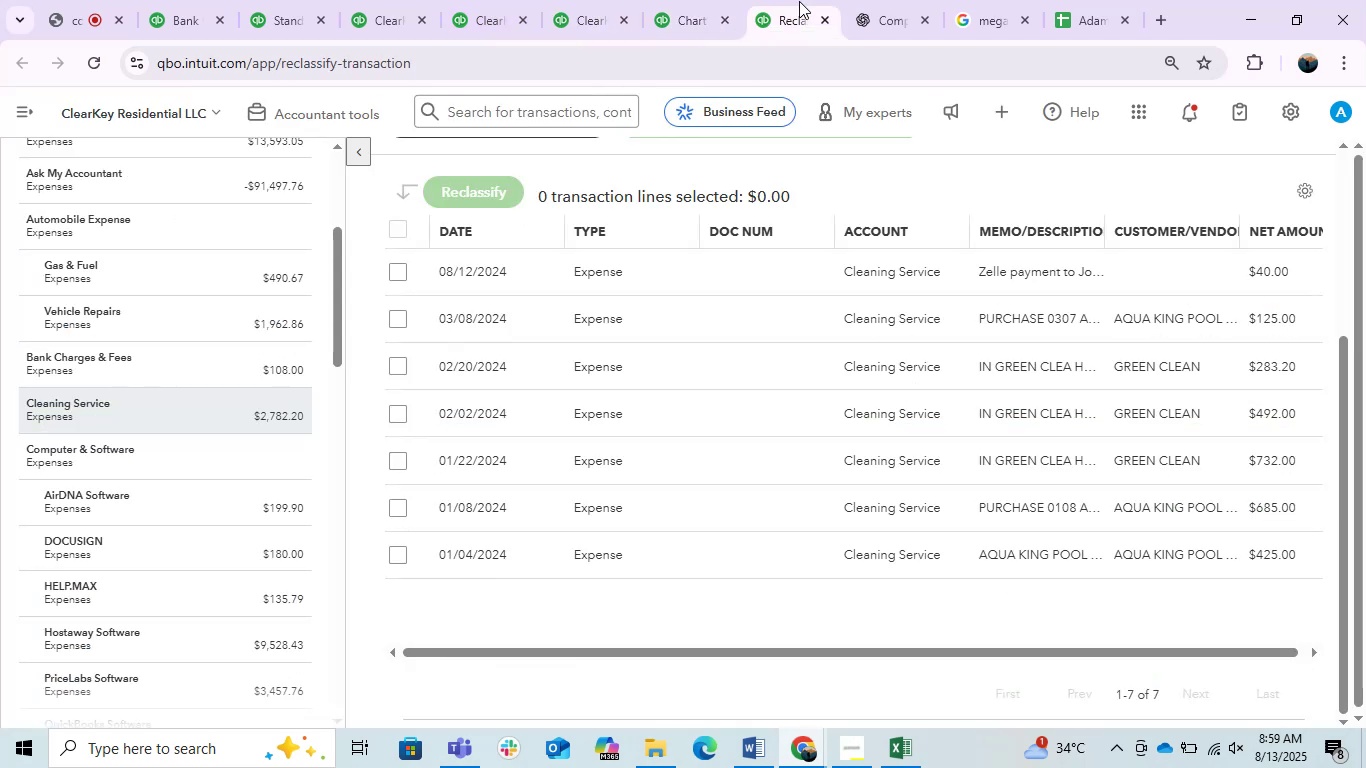 
scroll: coordinate [176, 599], scroll_direction: up, amount: 2.0
 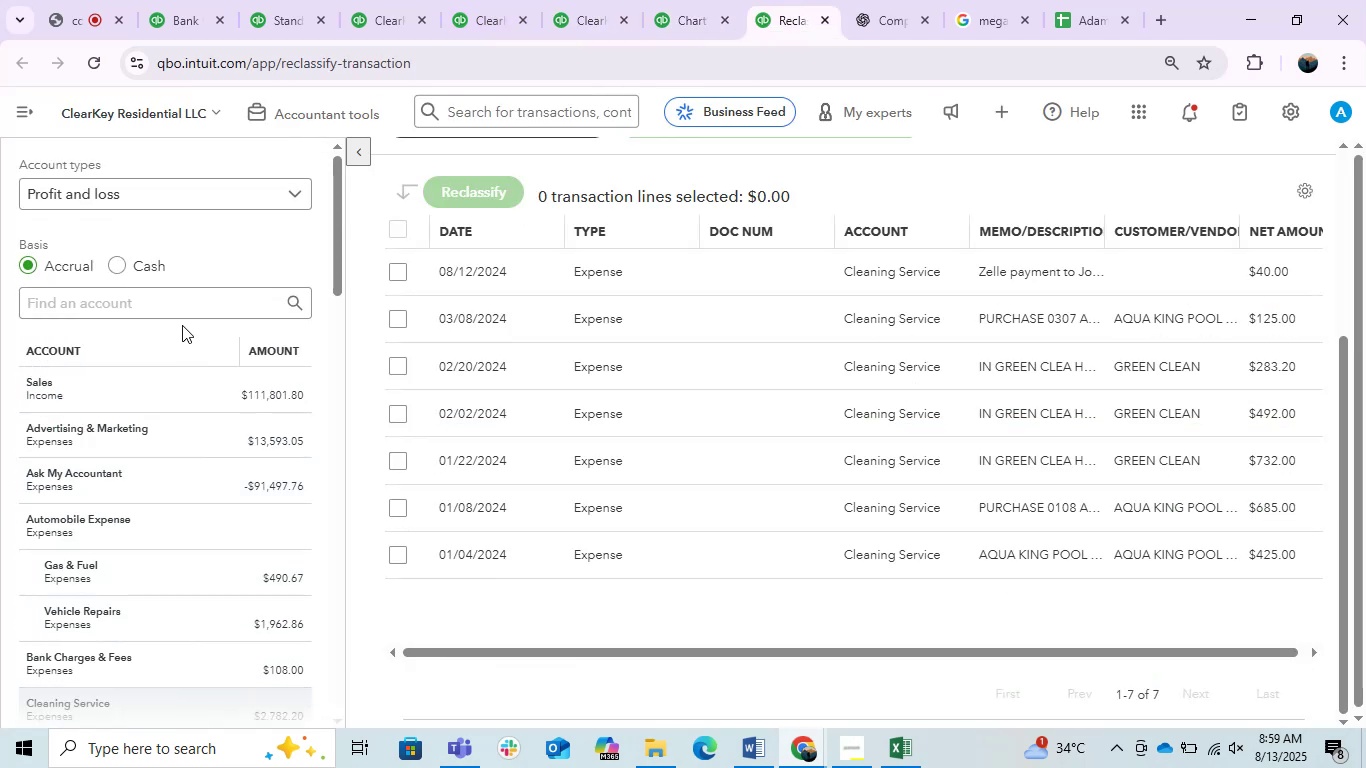 
left_click([176, 312])
 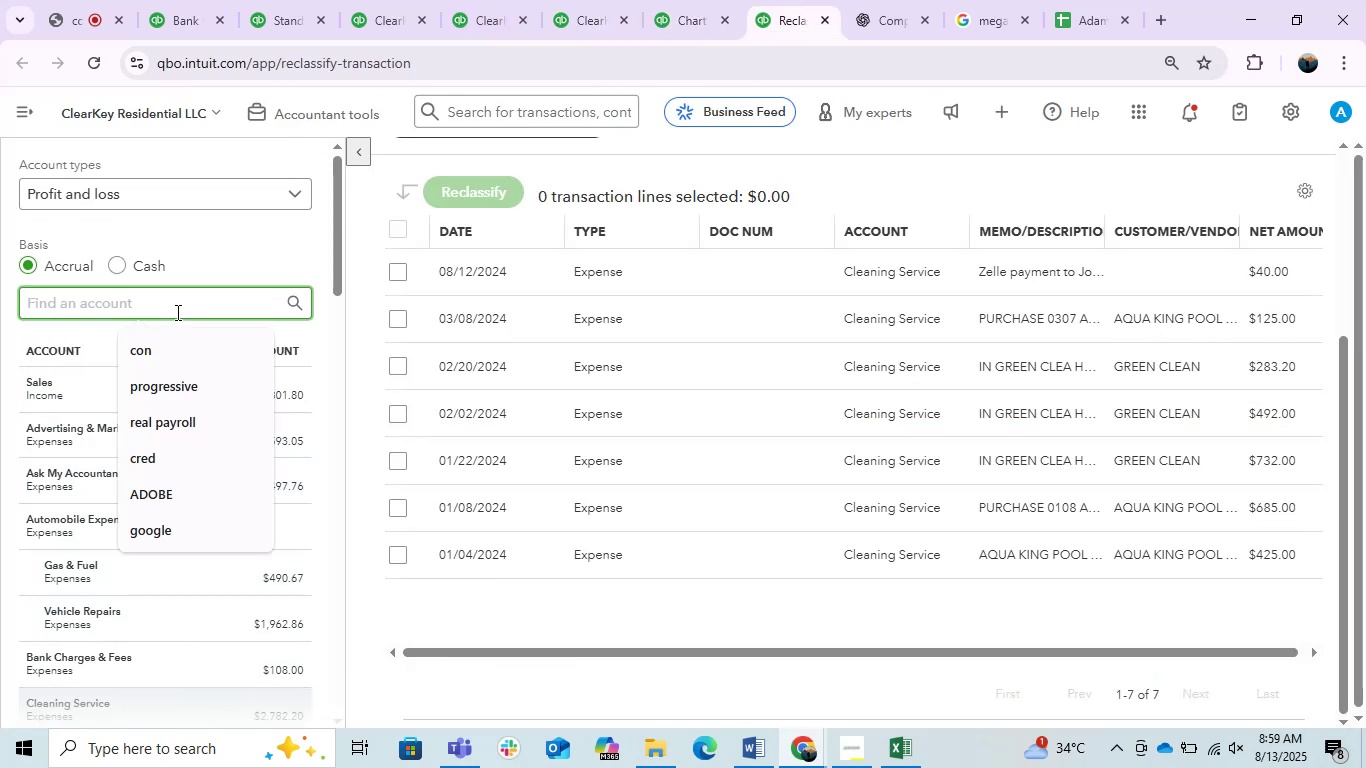 
type(meal)
 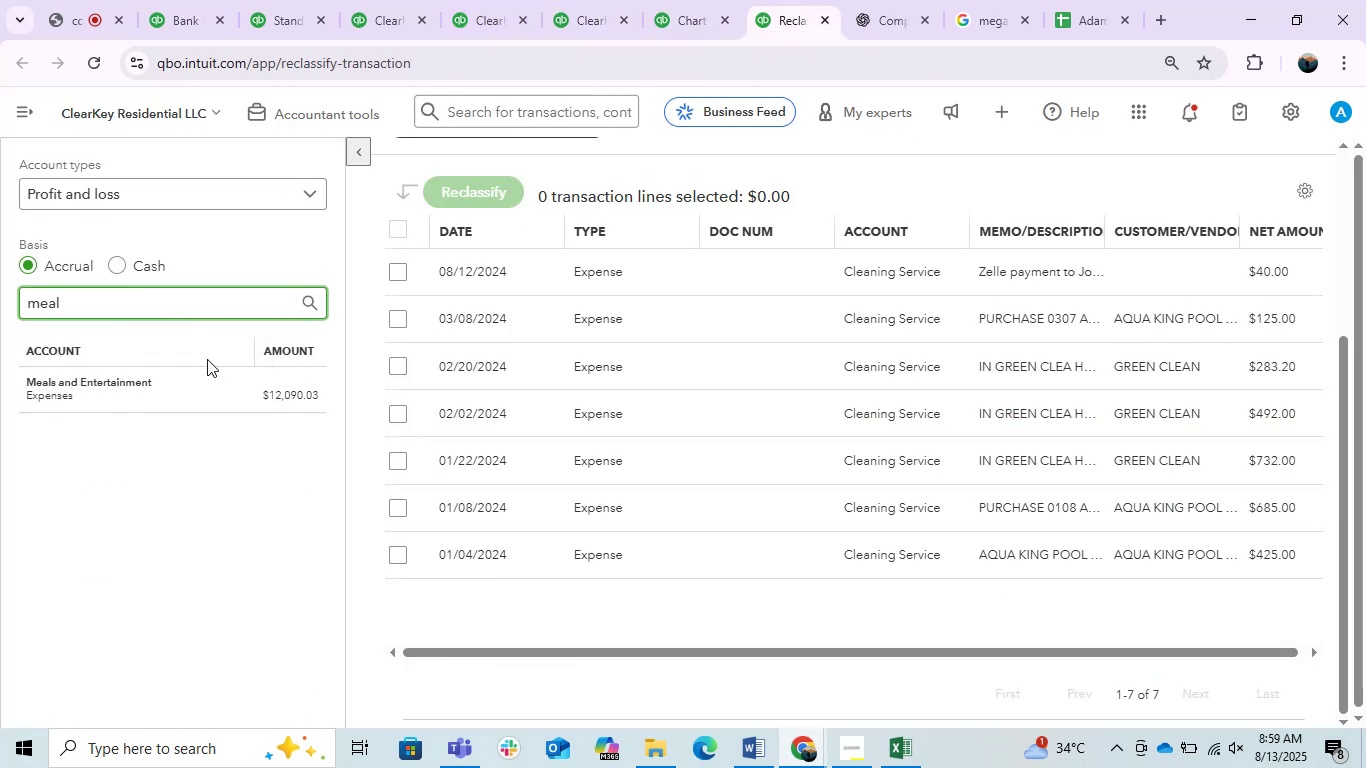 
left_click([178, 411])
 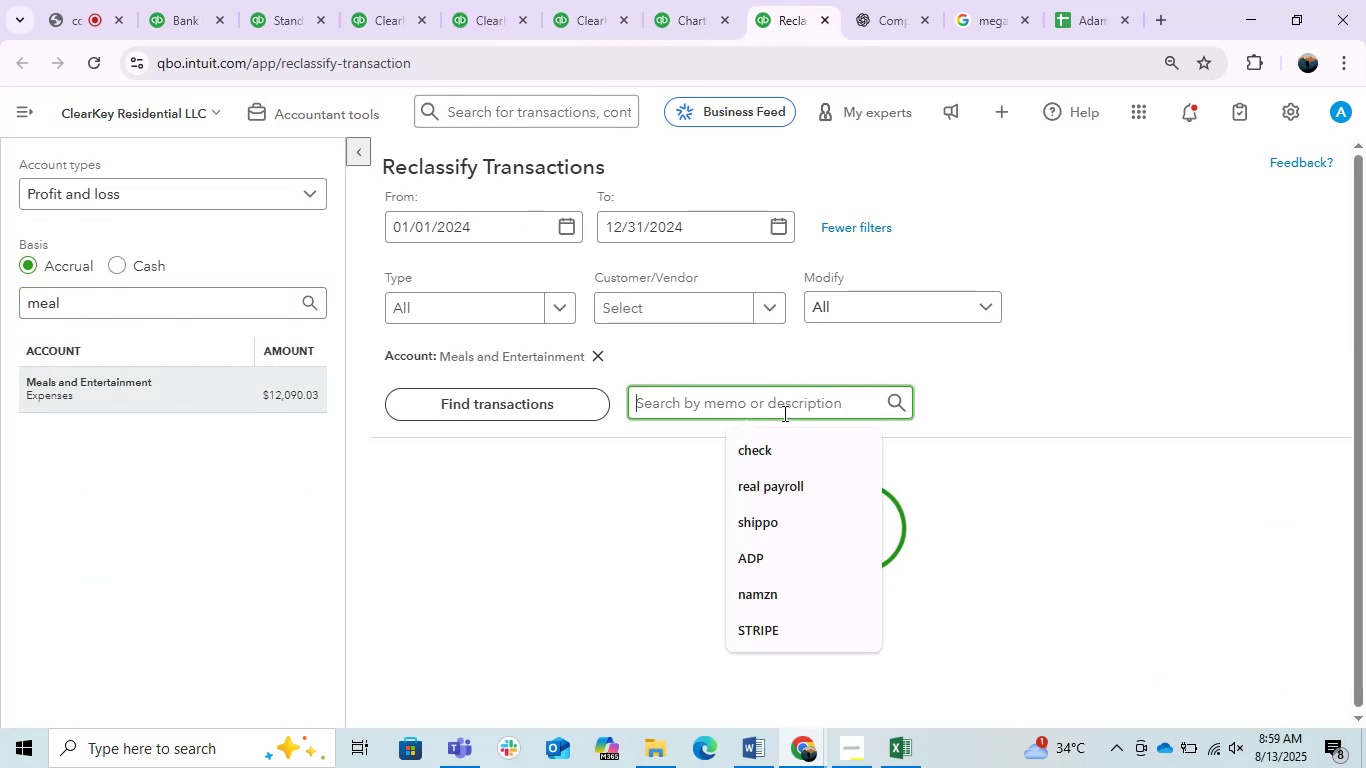 
type(instacart)
 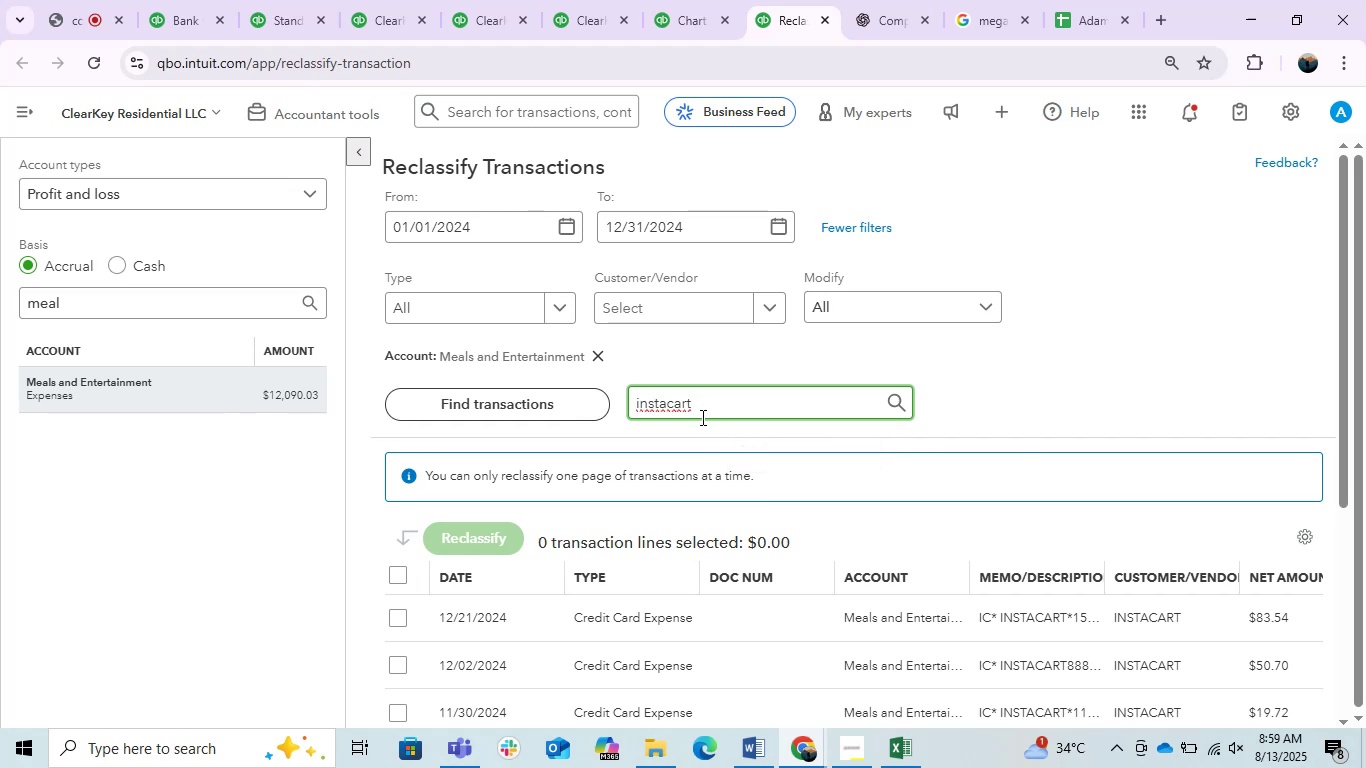 
scroll: coordinate [568, 388], scroll_direction: down, amount: 10.0
 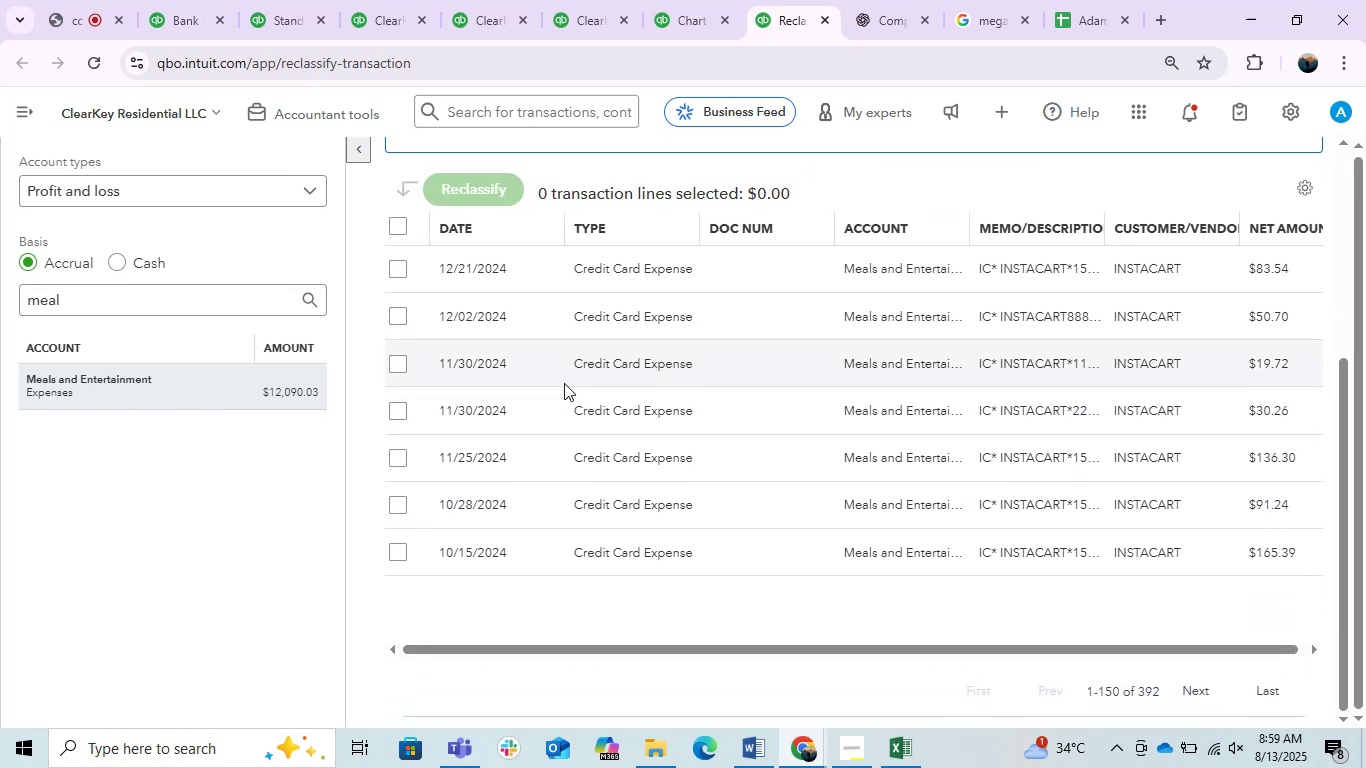 
scroll: coordinate [564, 383], scroll_direction: up, amount: 2.0
 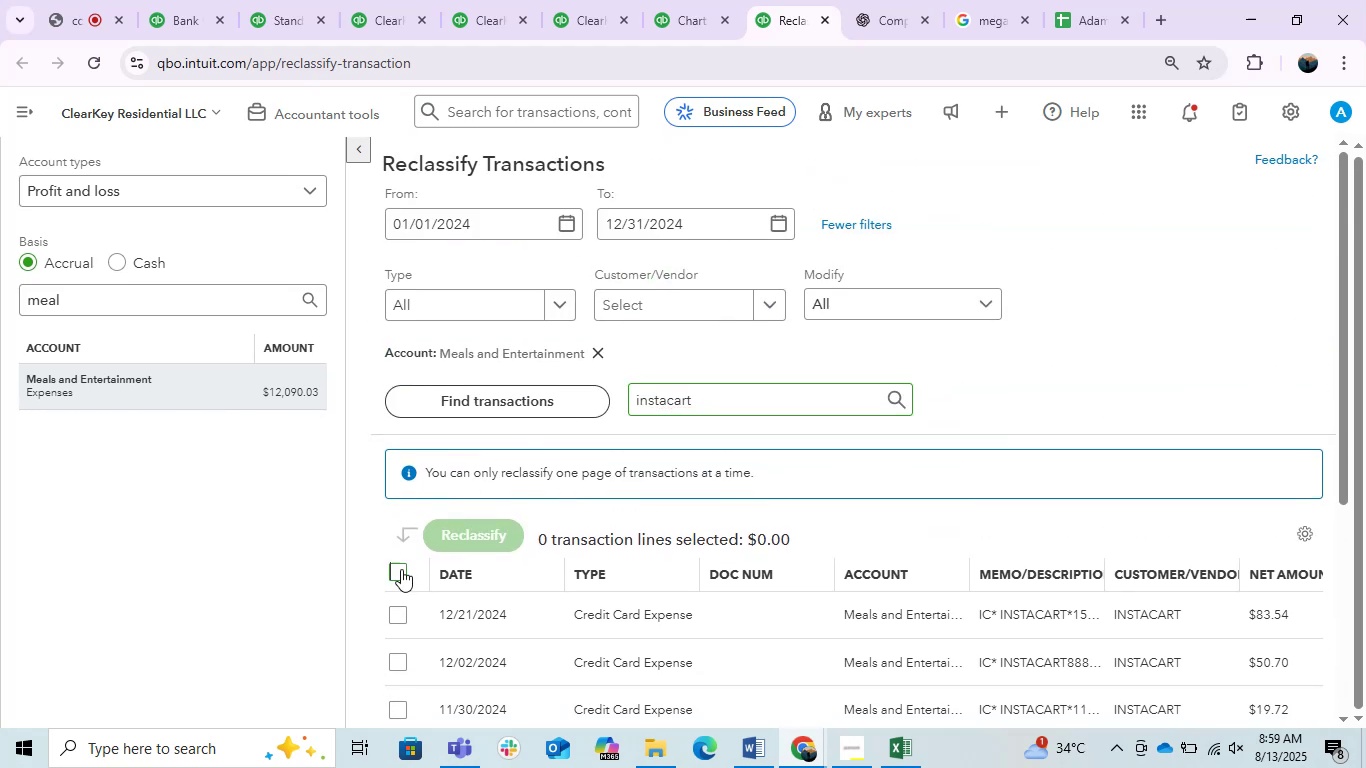 
double_click([494, 526])
 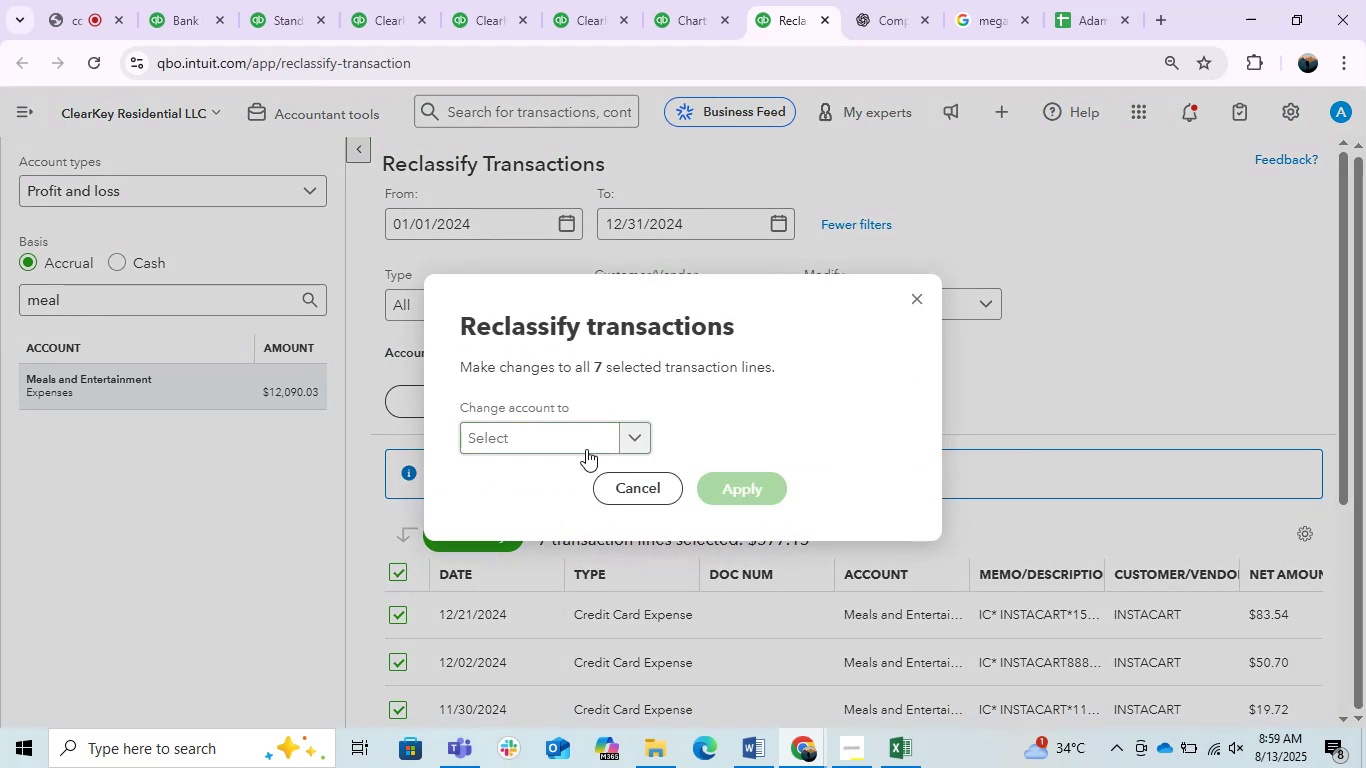 
left_click([533, 410])
 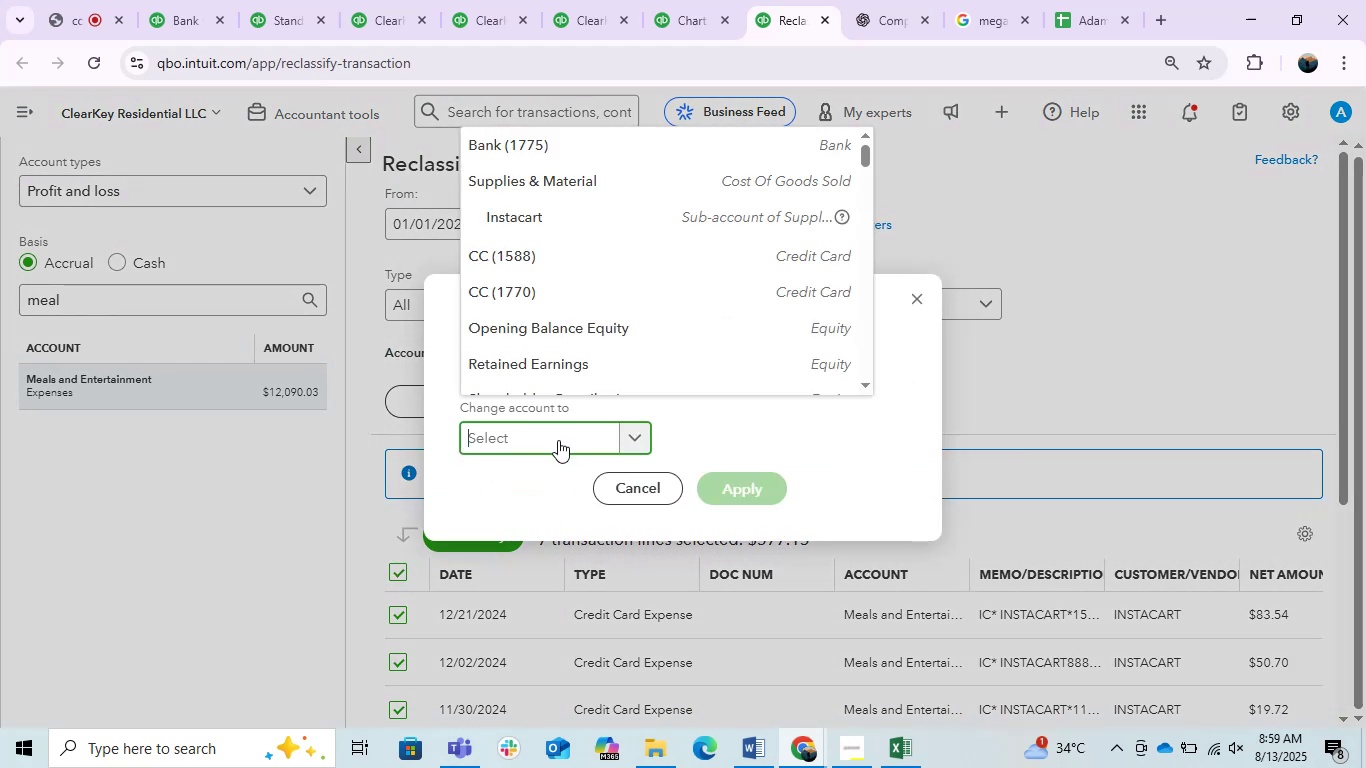 
left_click([558, 440])
 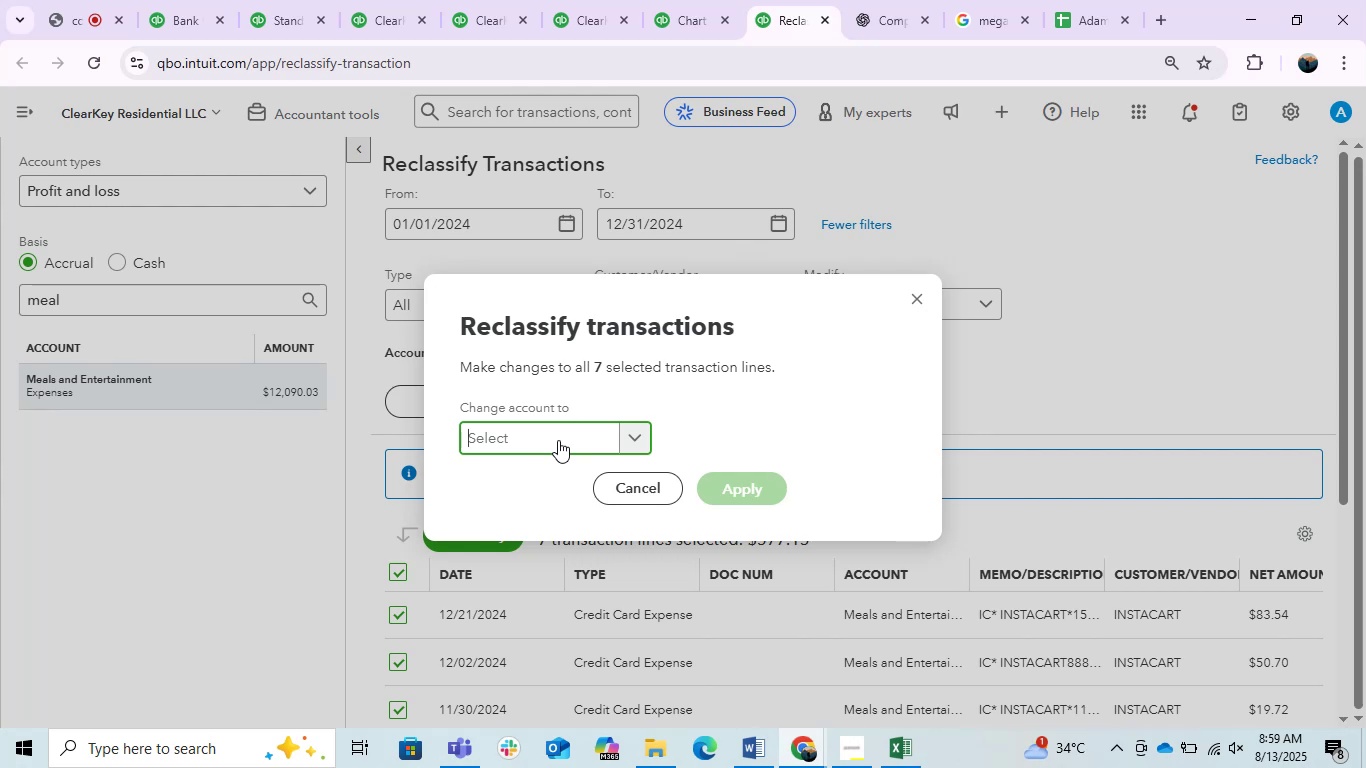 
type(insta)
 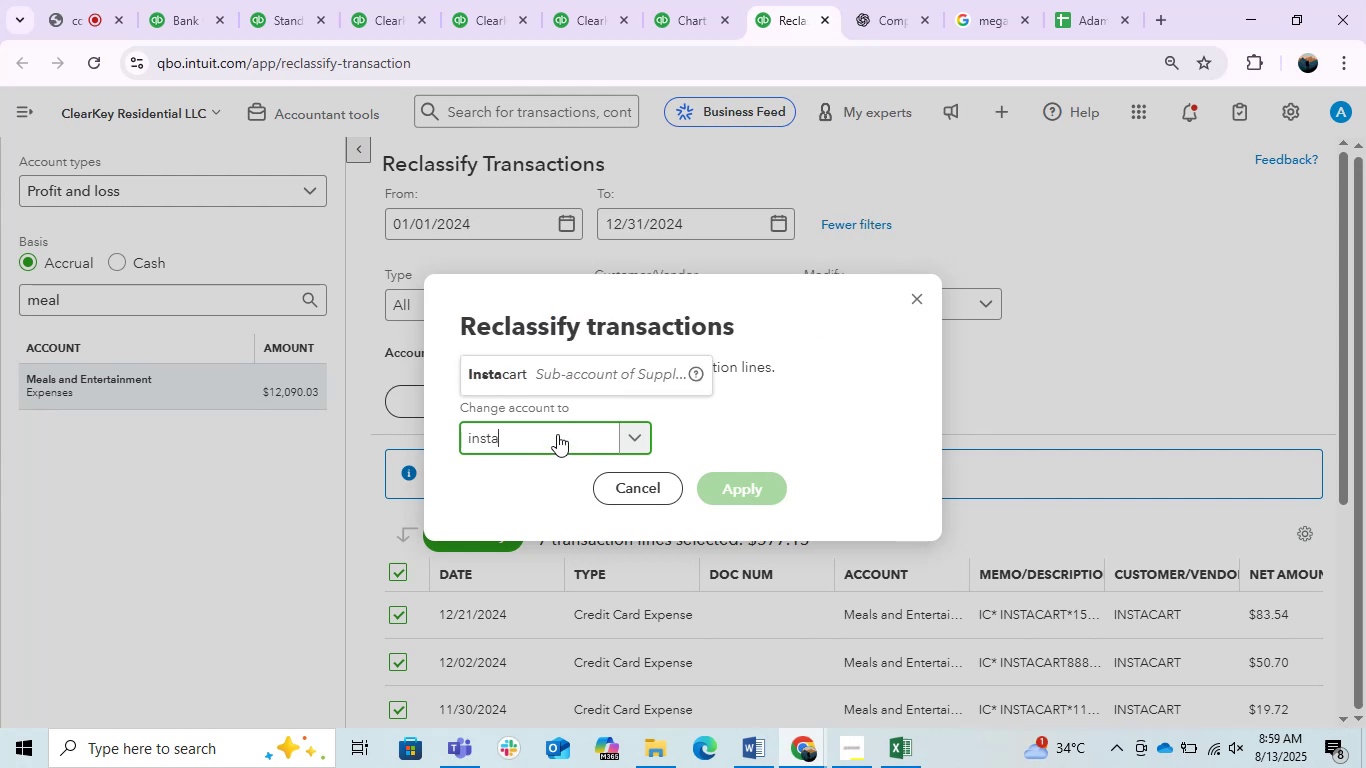 
left_click([561, 387])
 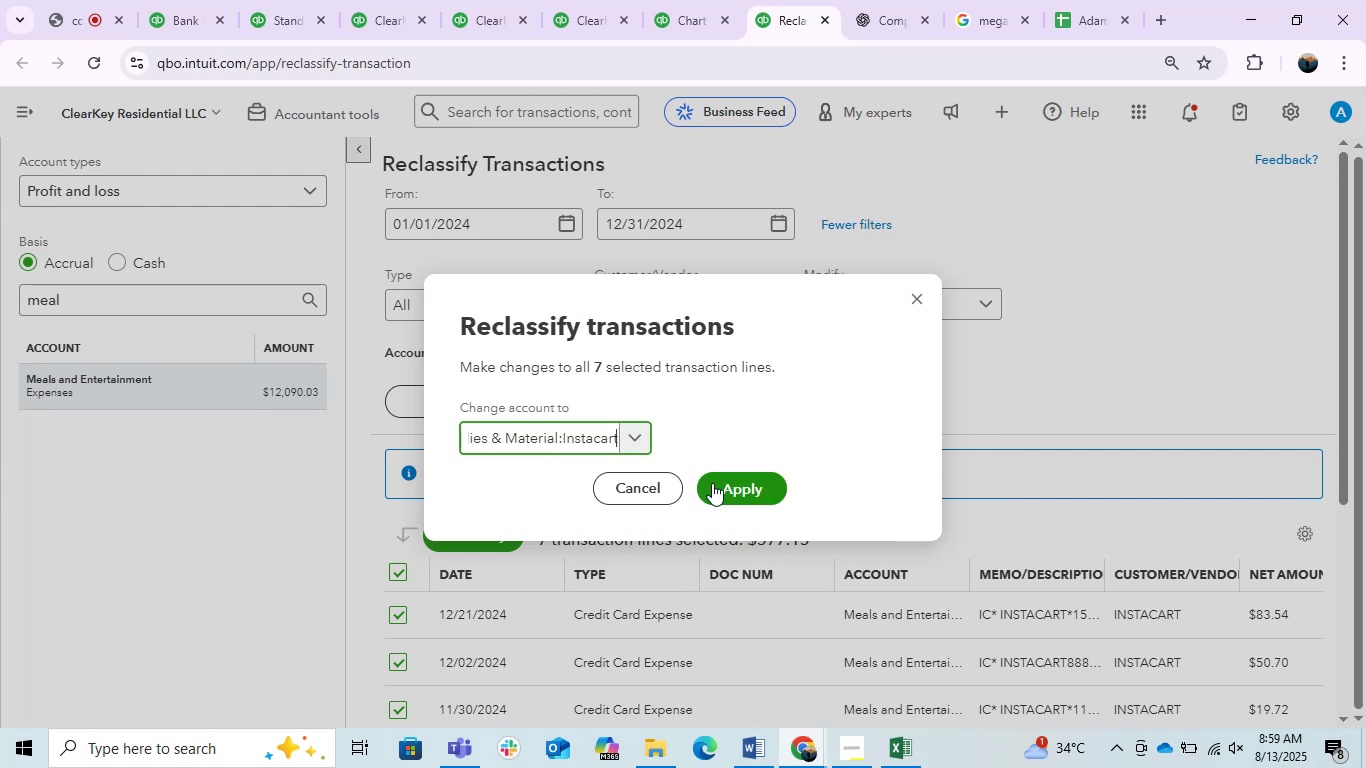 
left_click([713, 484])
 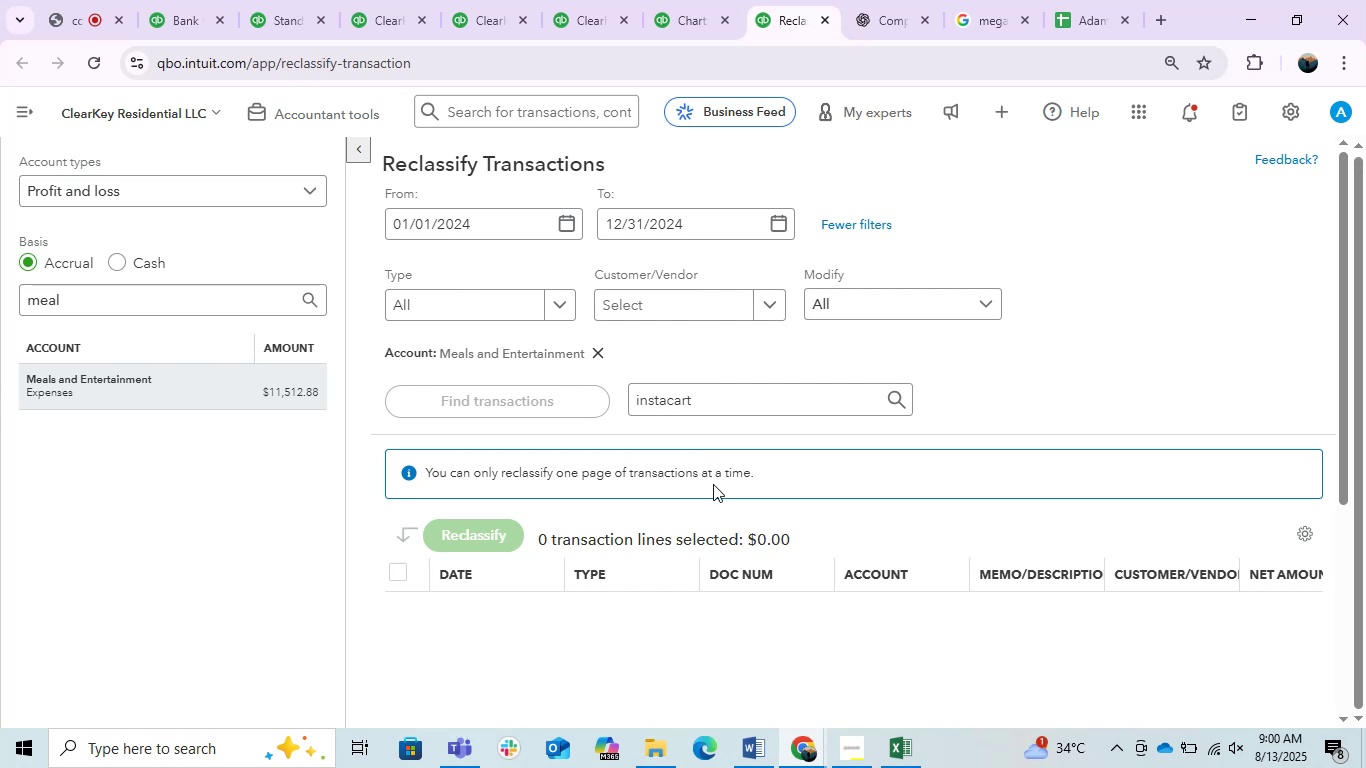 
wait(69.19)
 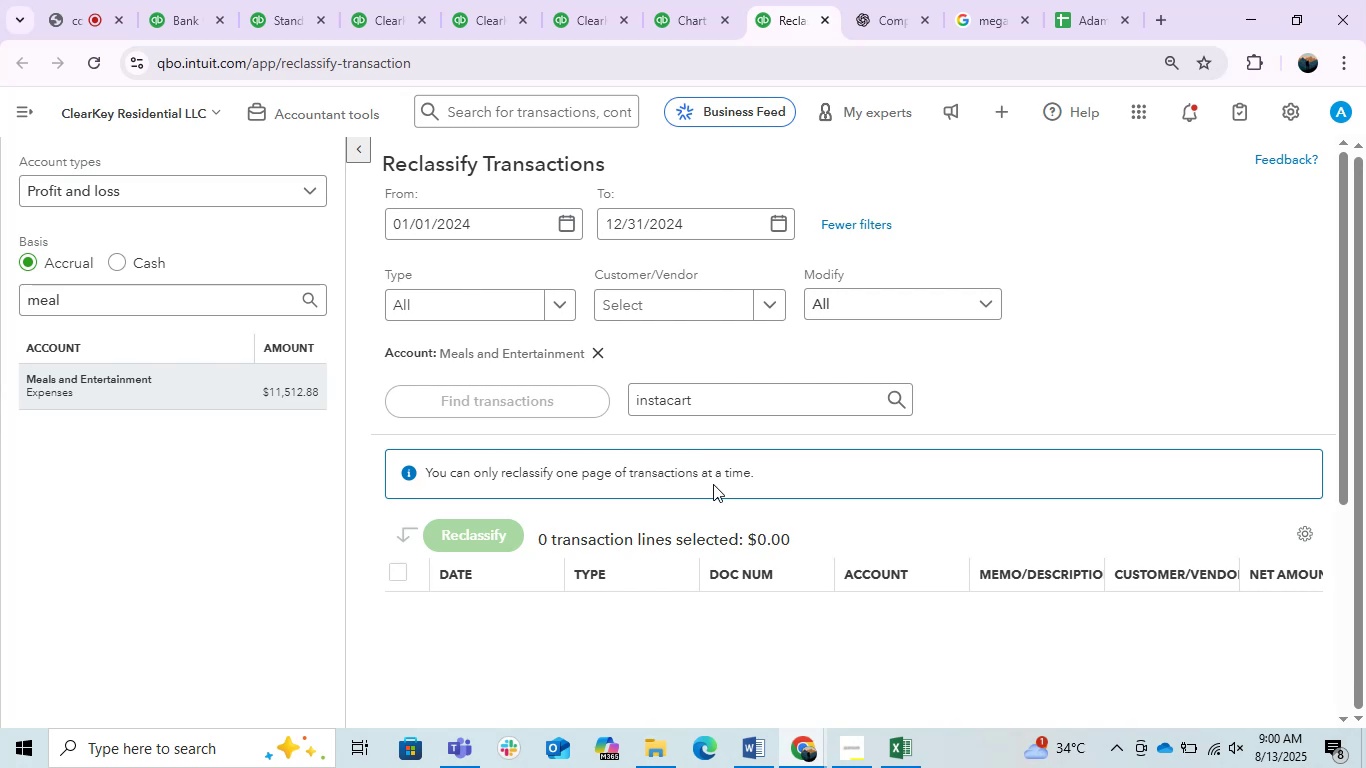 
left_click([594, 349])
 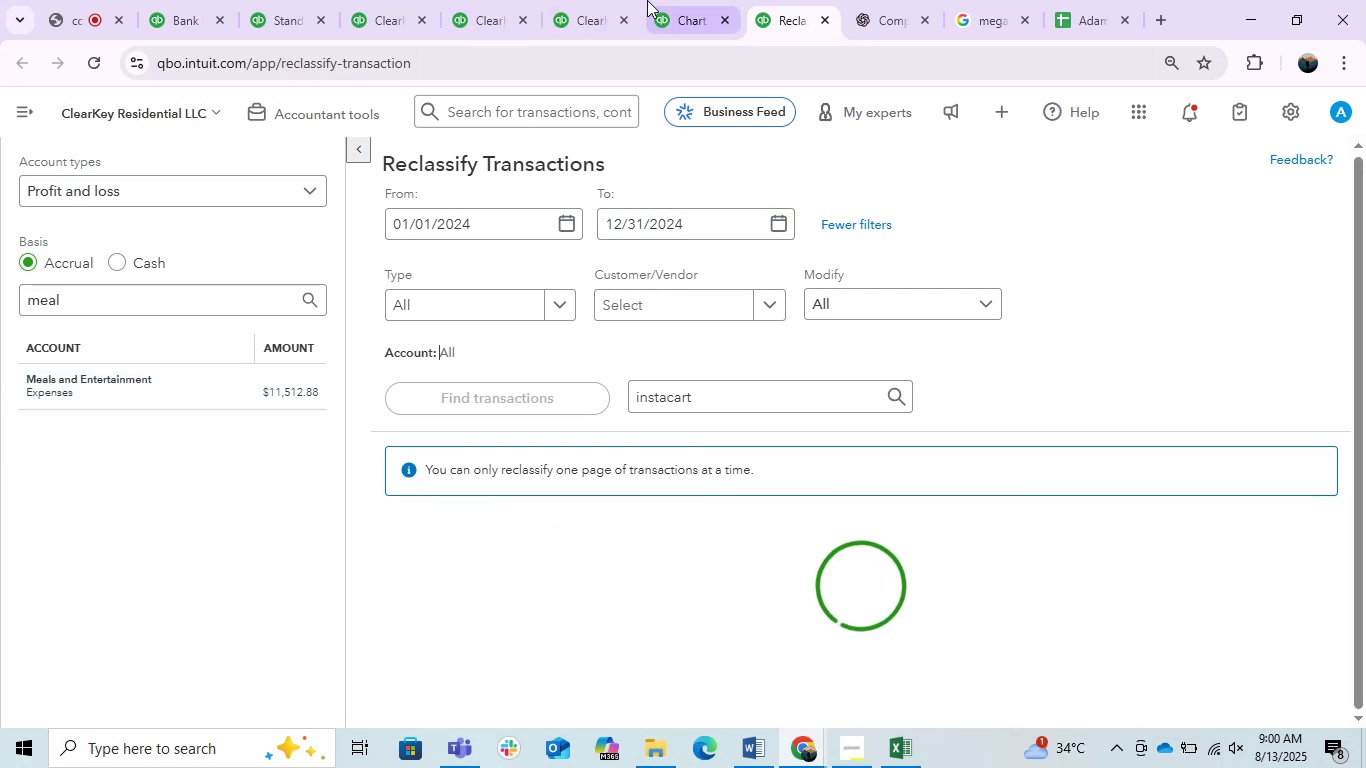 
left_click([602, 0])
 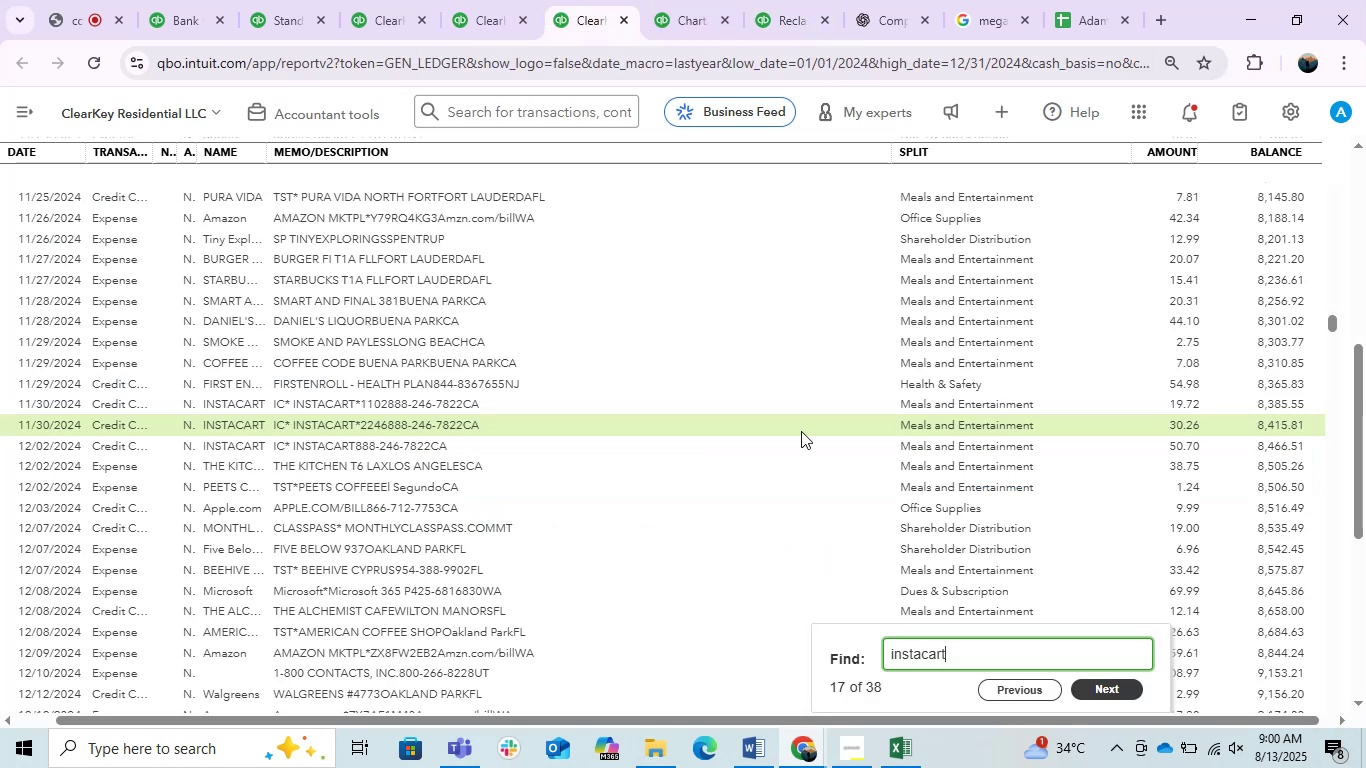 
scroll: coordinate [1352, 355], scroll_direction: up, amount: 12.0
 